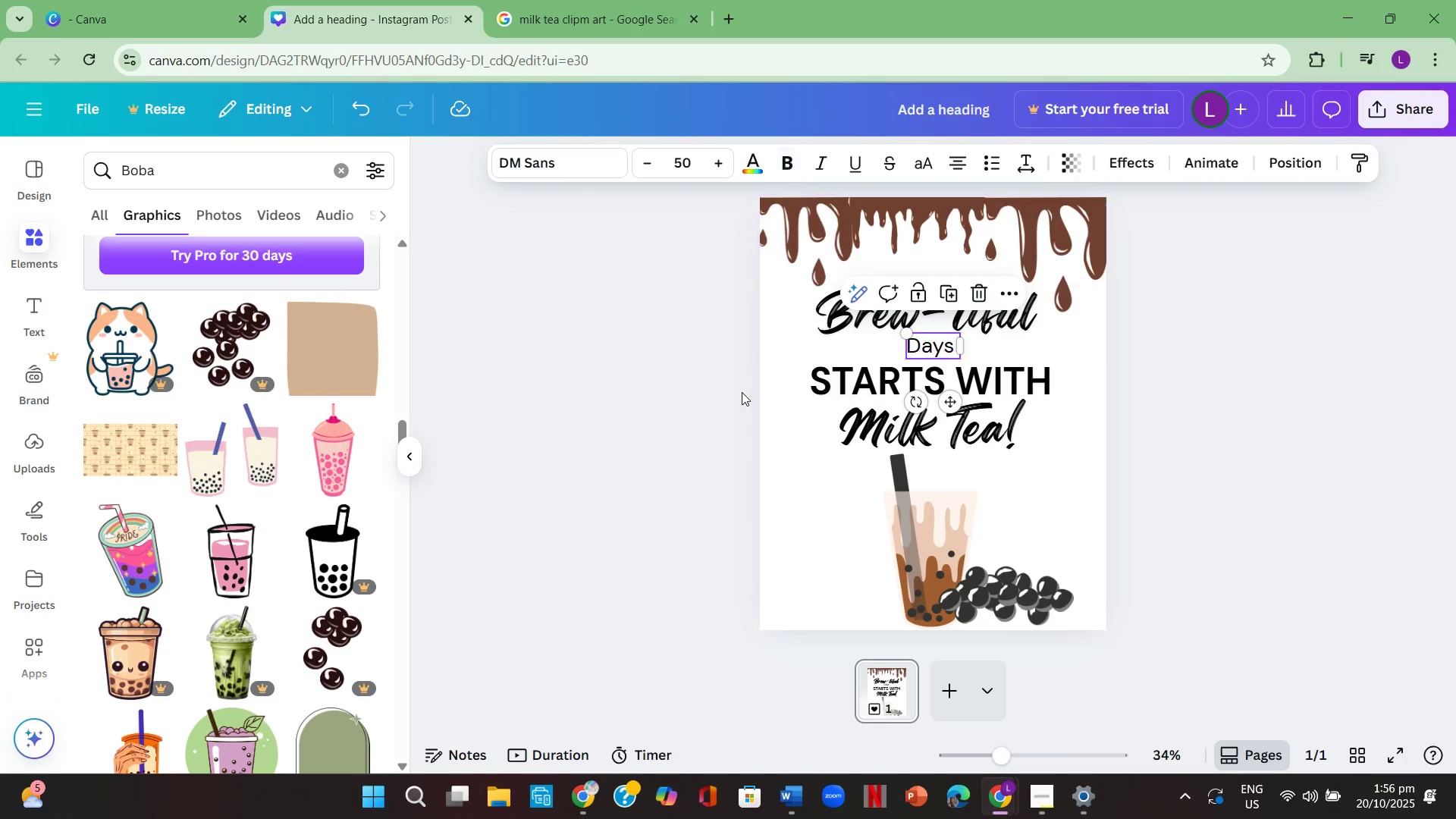 
left_click([742, 392])
 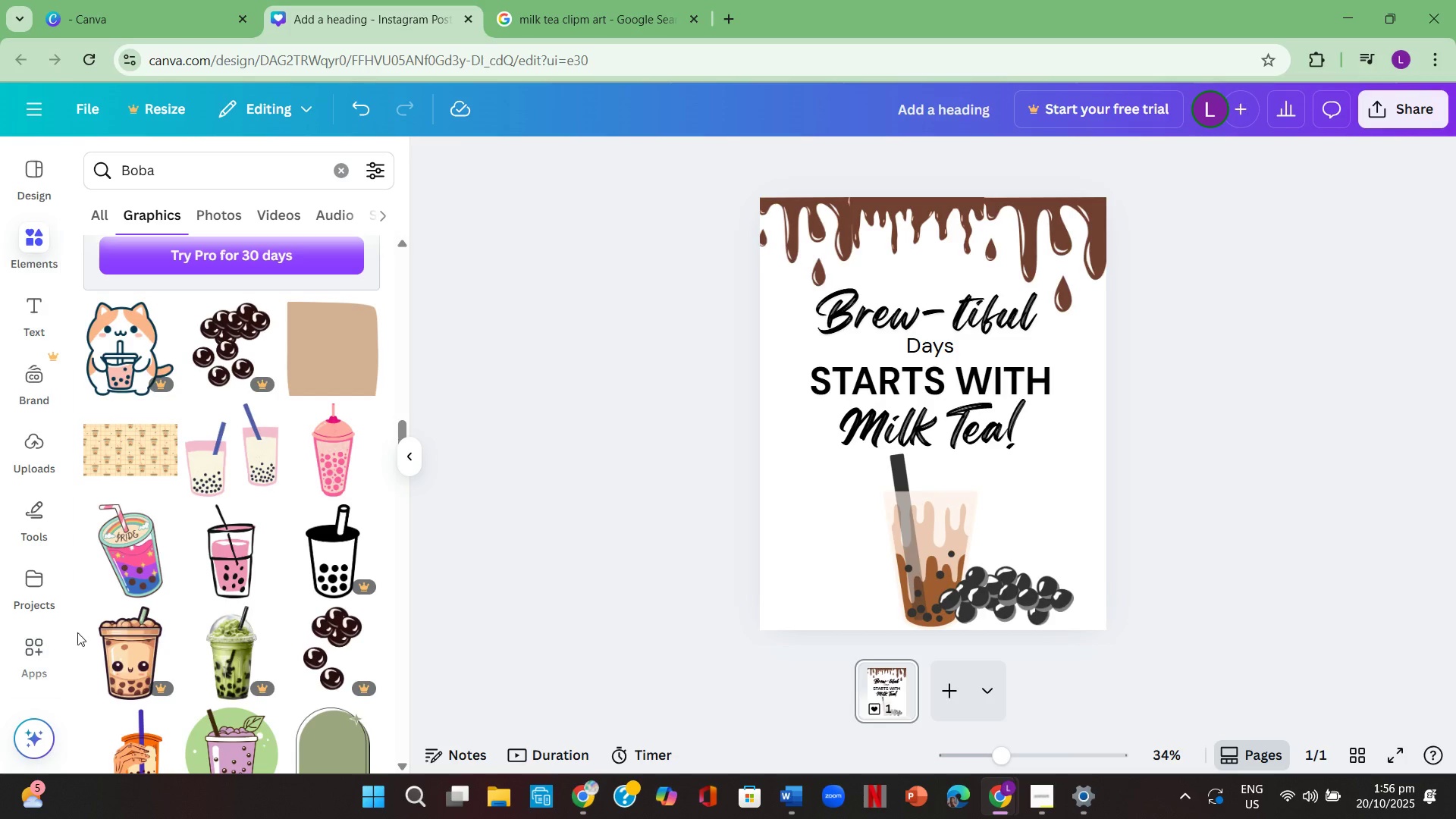 
scroll: coordinate [193, 673], scroll_direction: down, amount: 17.0
 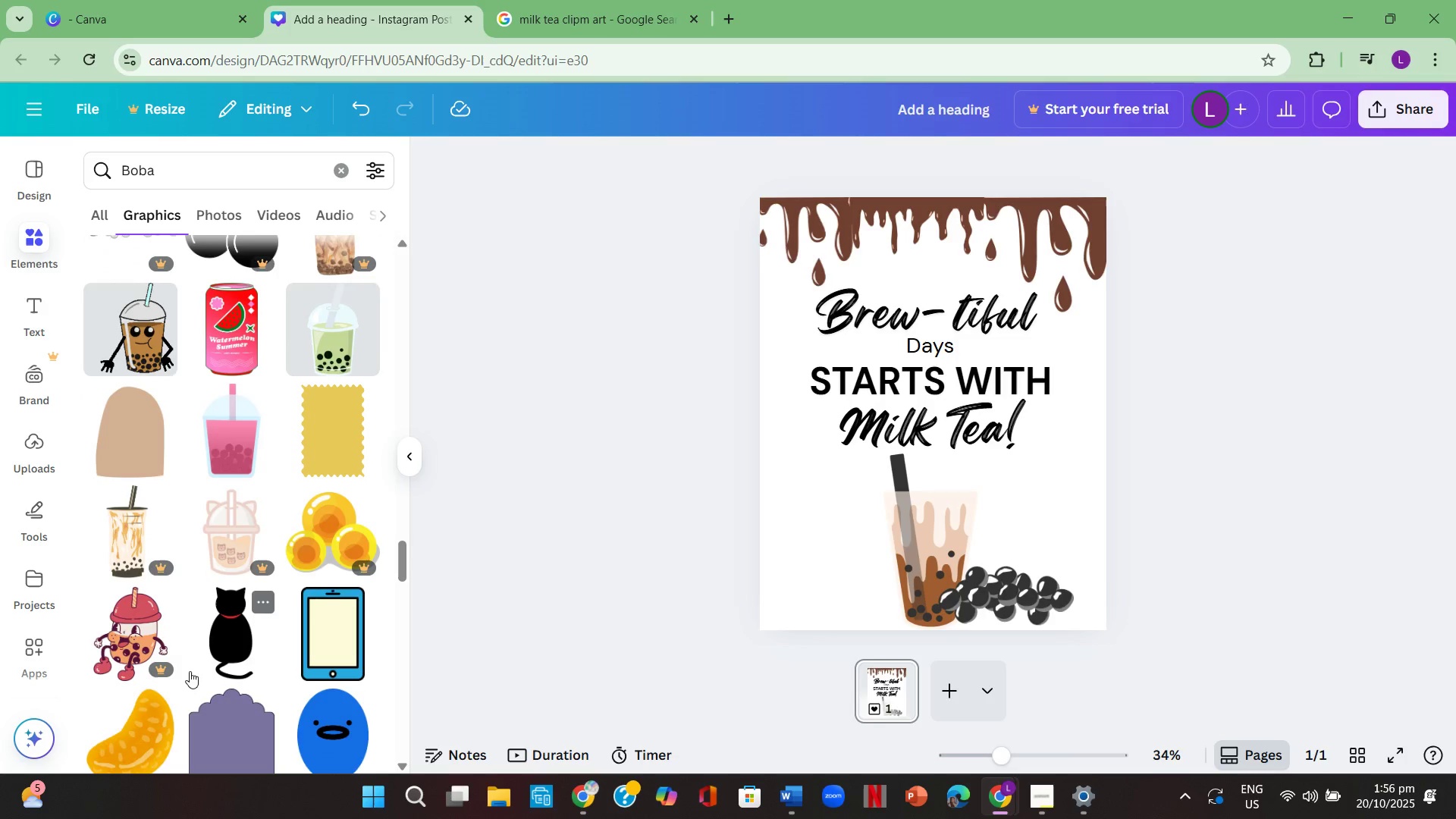 
scroll: coordinate [183, 665], scroll_direction: down, amount: 12.0
 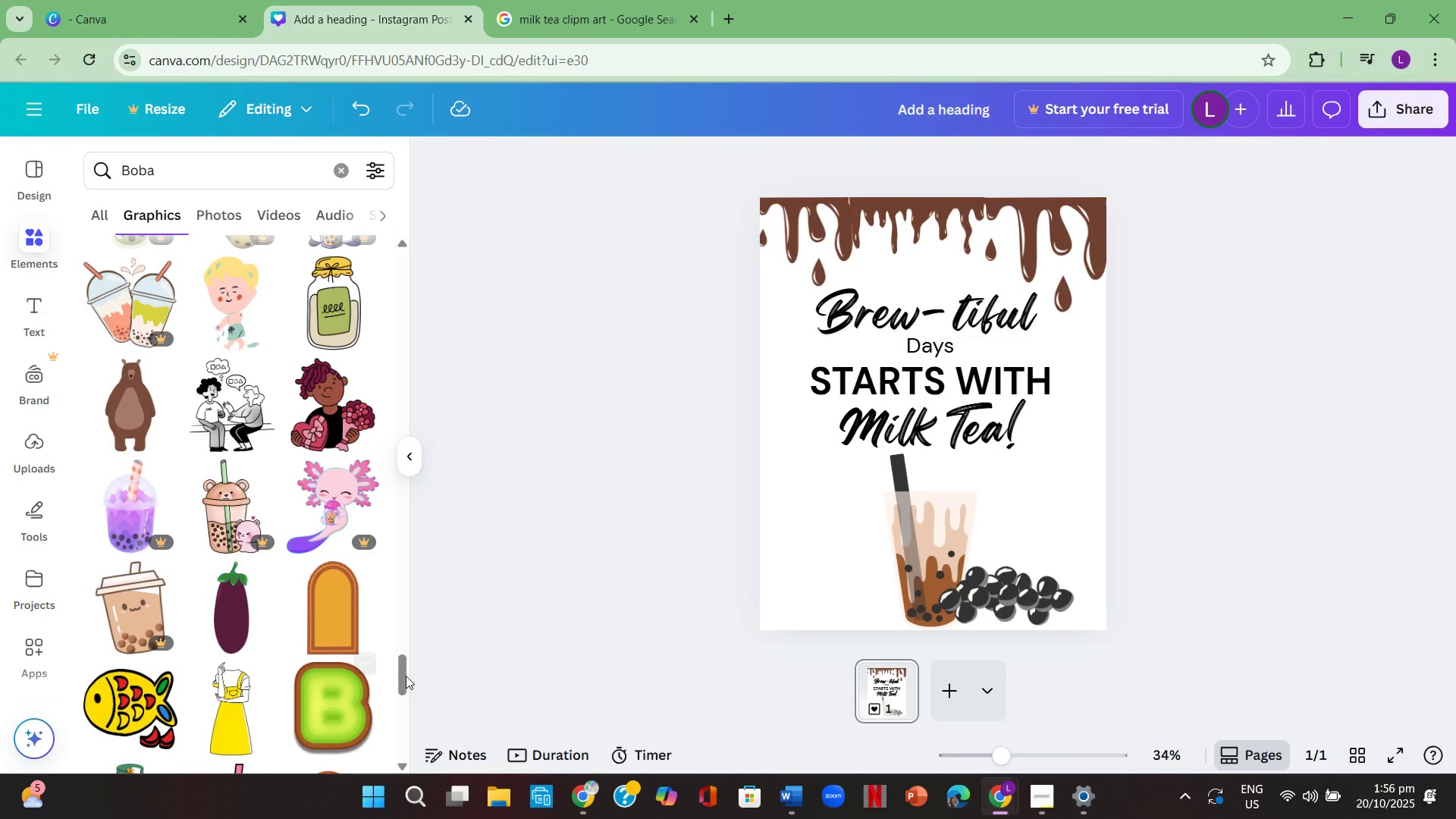 
left_click_drag(start_coordinate=[406, 676], to_coordinate=[347, 155])
 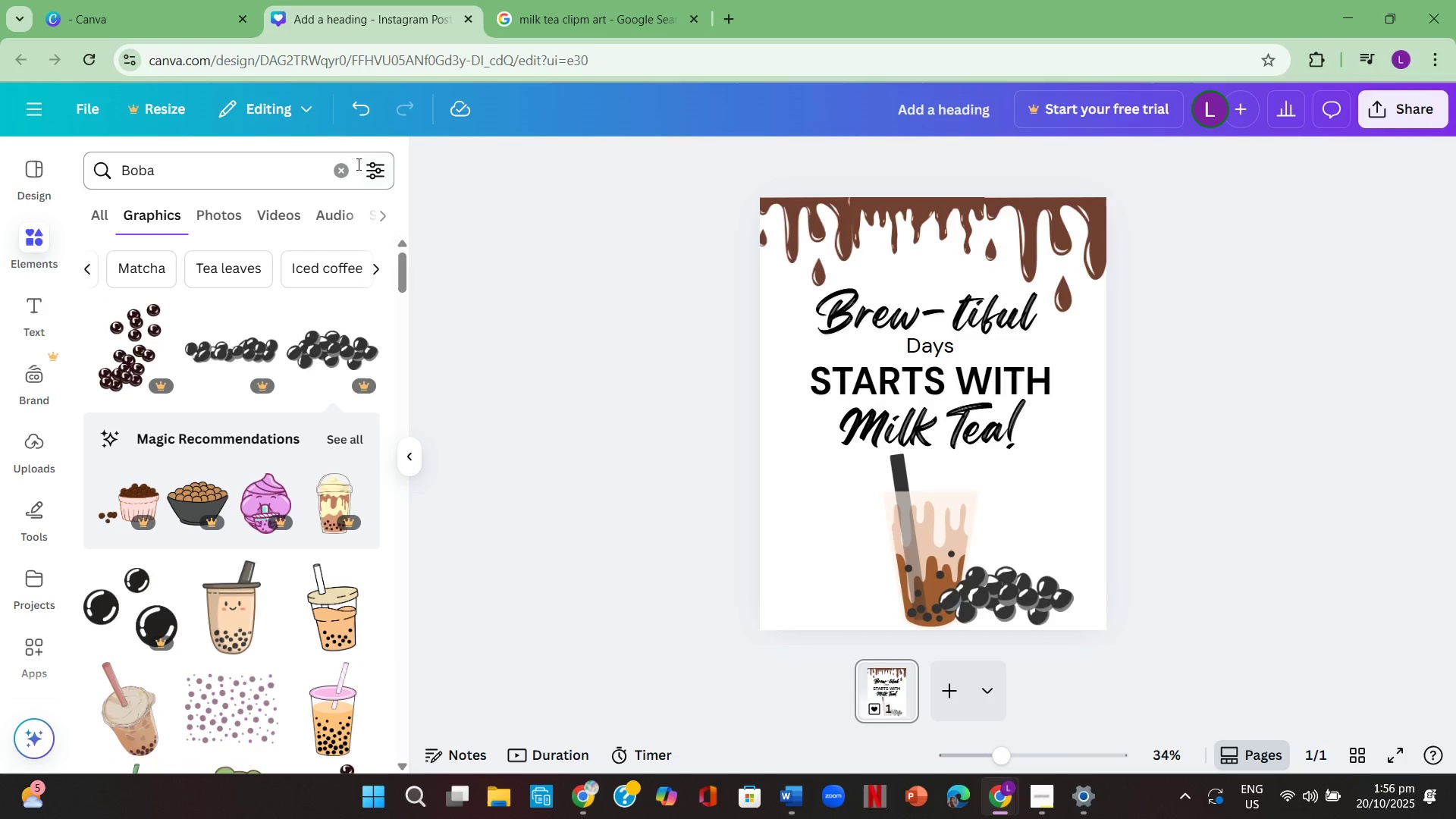 
left_click([350, 168])
 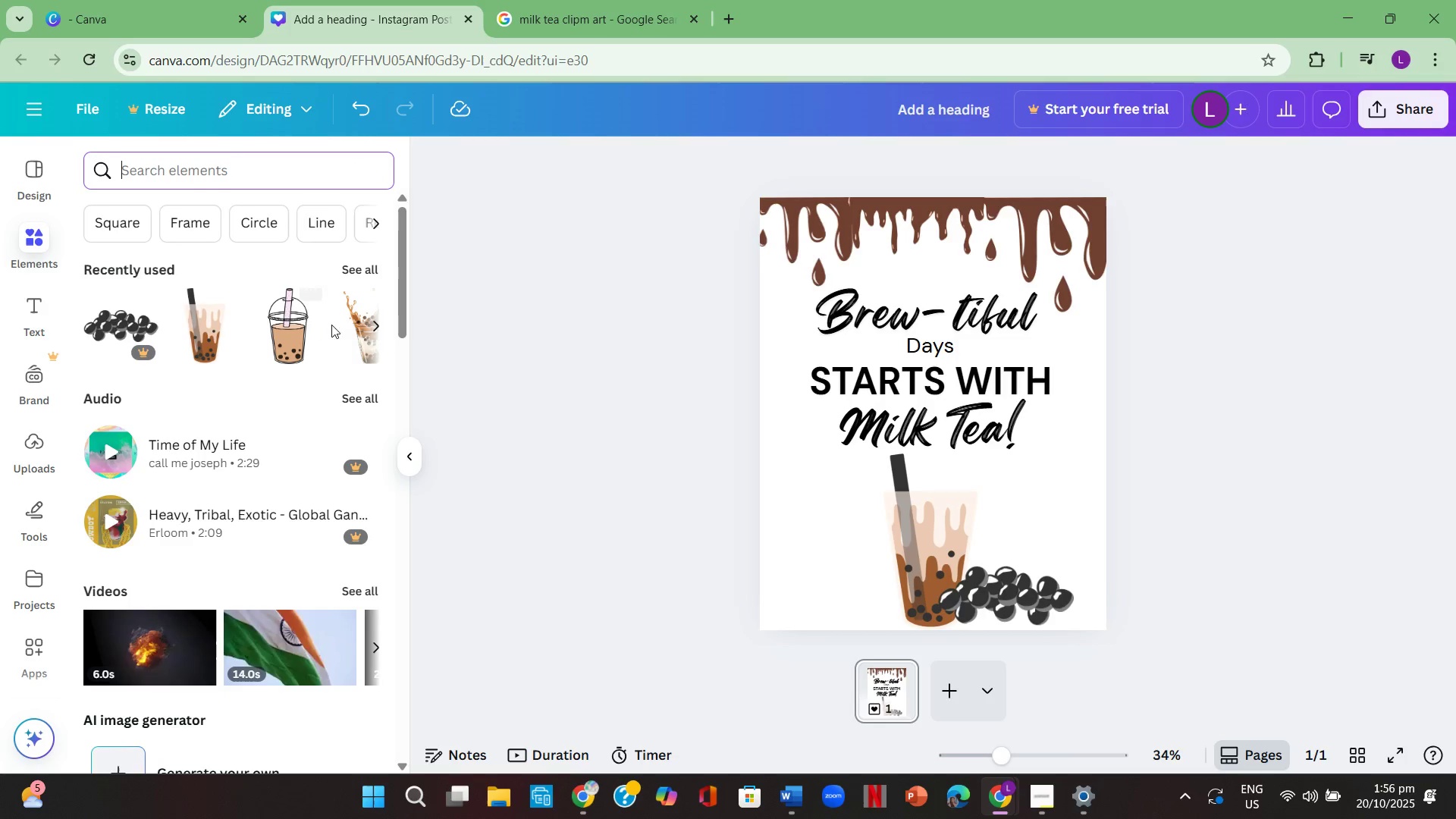 
left_click([364, 327])
 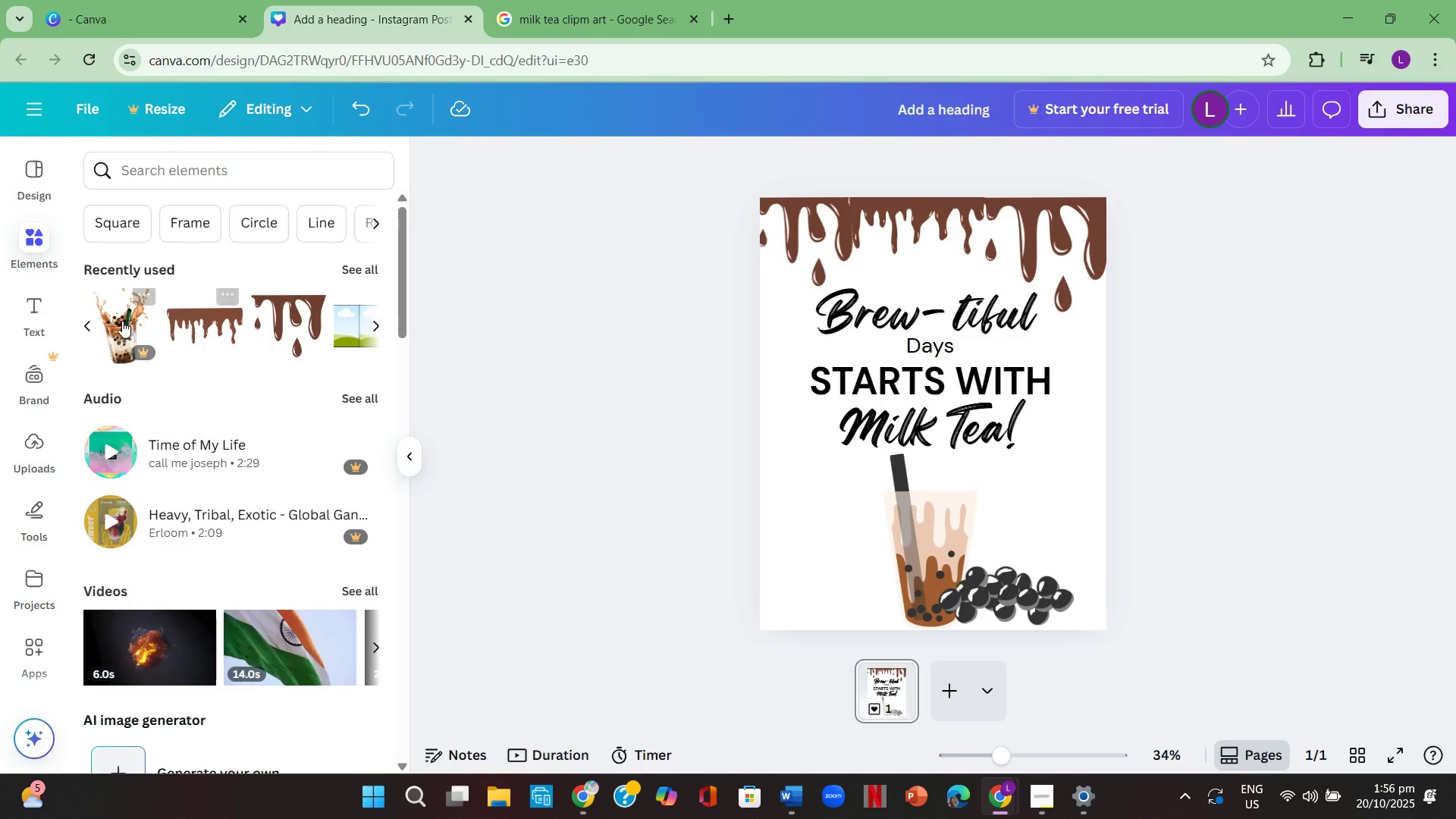 
left_click([122, 321])
 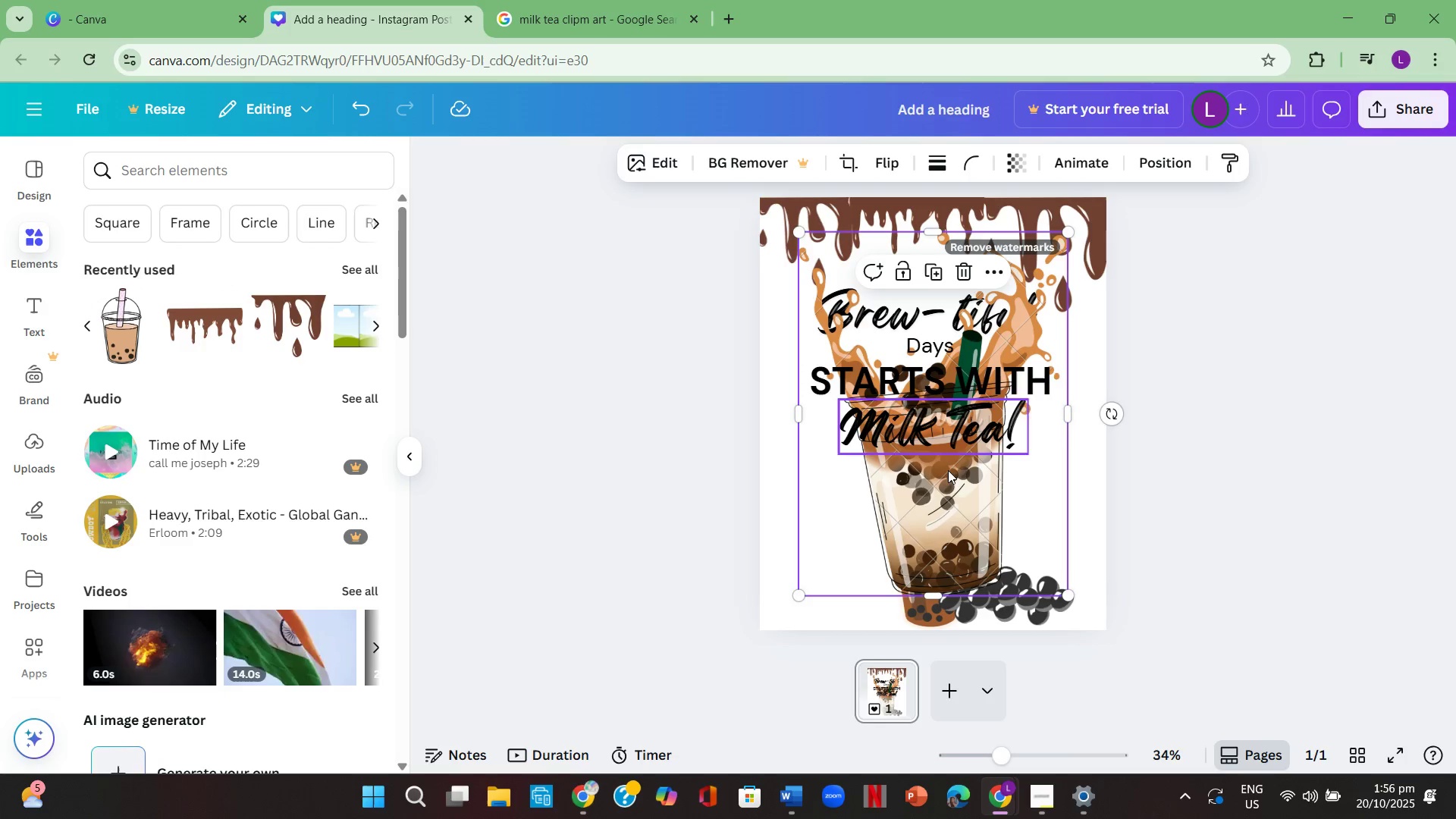 
left_click([947, 489])
 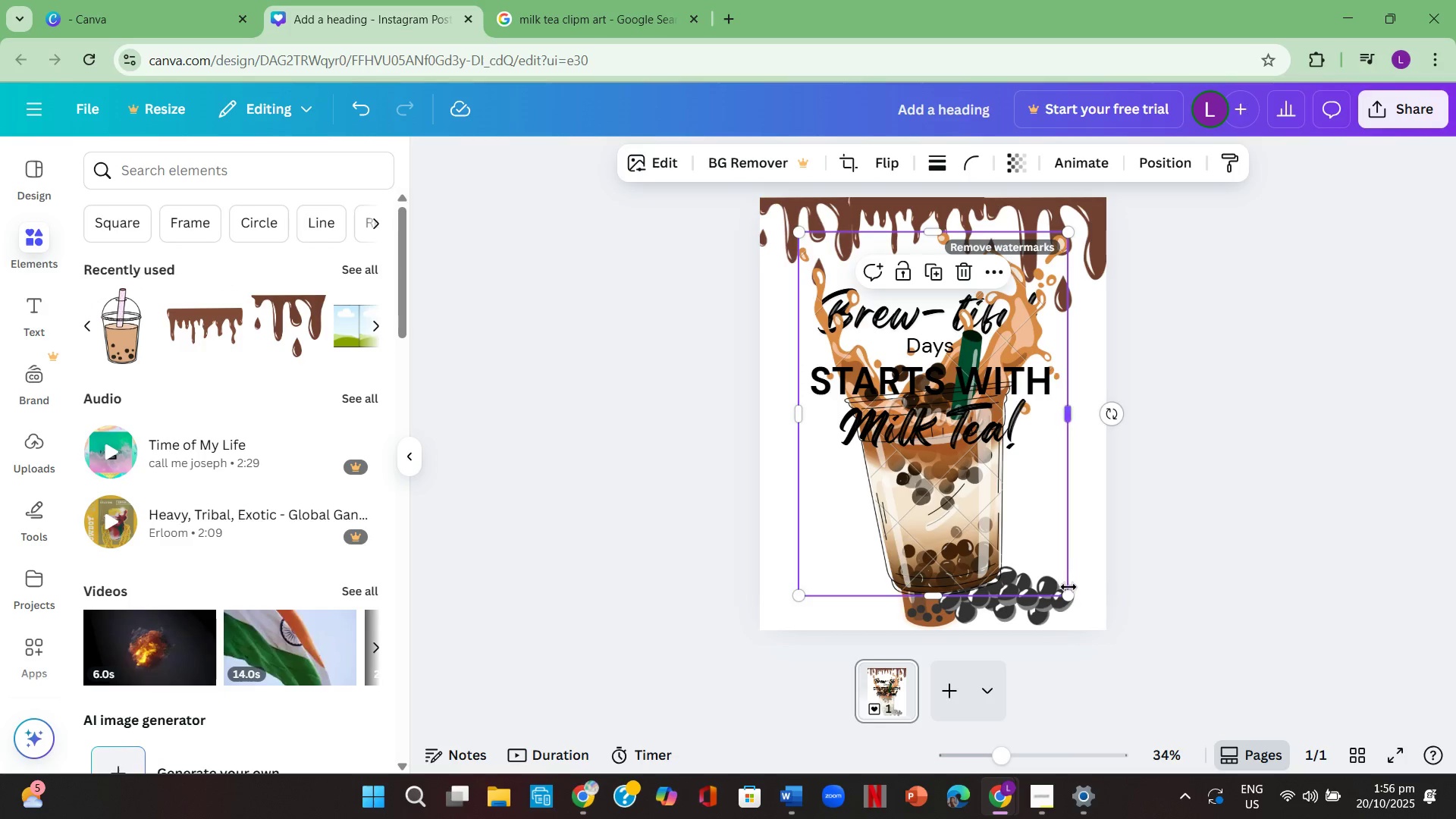 
left_click_drag(start_coordinate=[1068, 595], to_coordinate=[959, 470])
 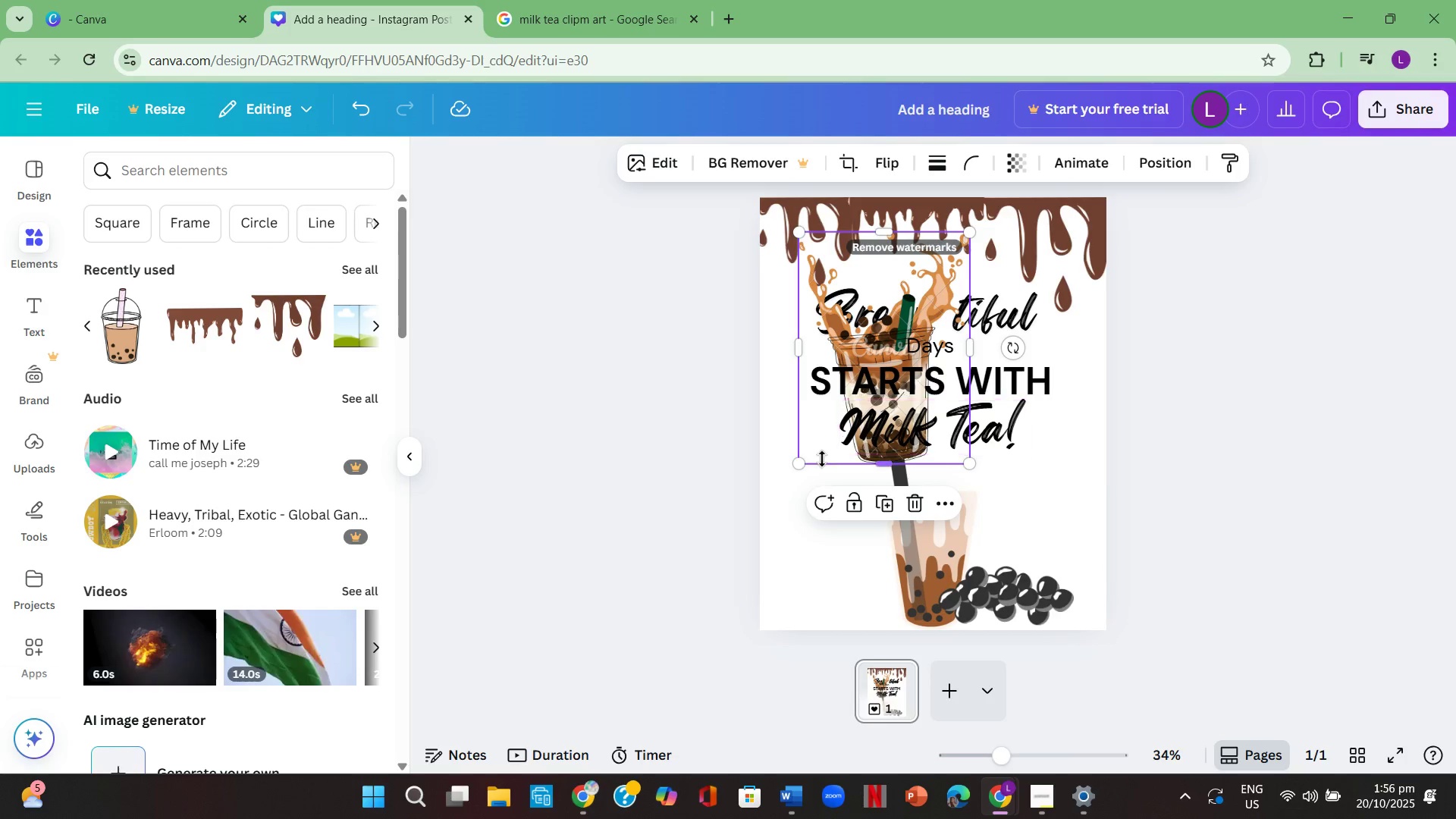 
left_click_drag(start_coordinate=[820, 450], to_coordinate=[849, 633])
 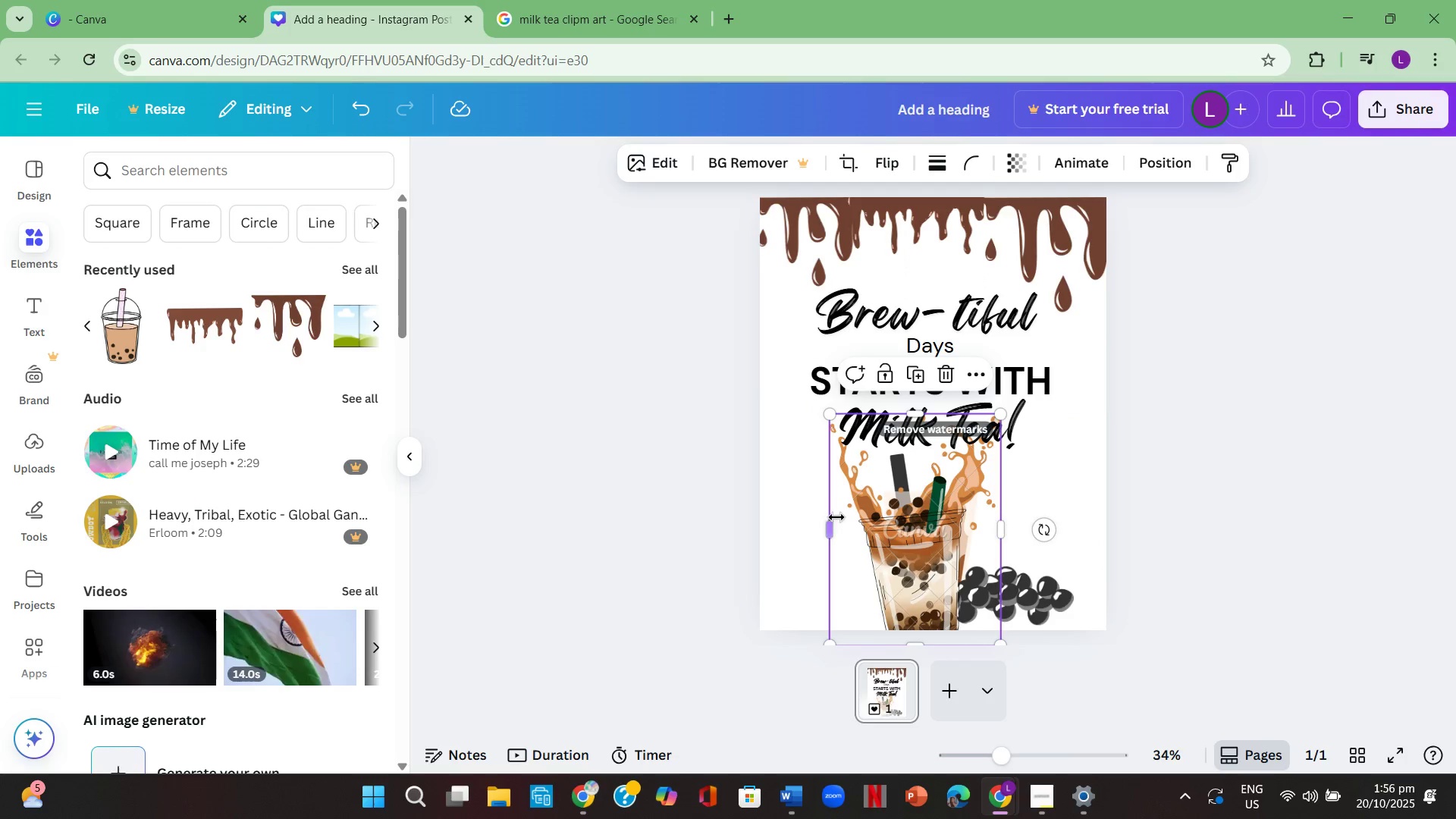 
left_click_drag(start_coordinate=[874, 541], to_coordinate=[758, 533])
 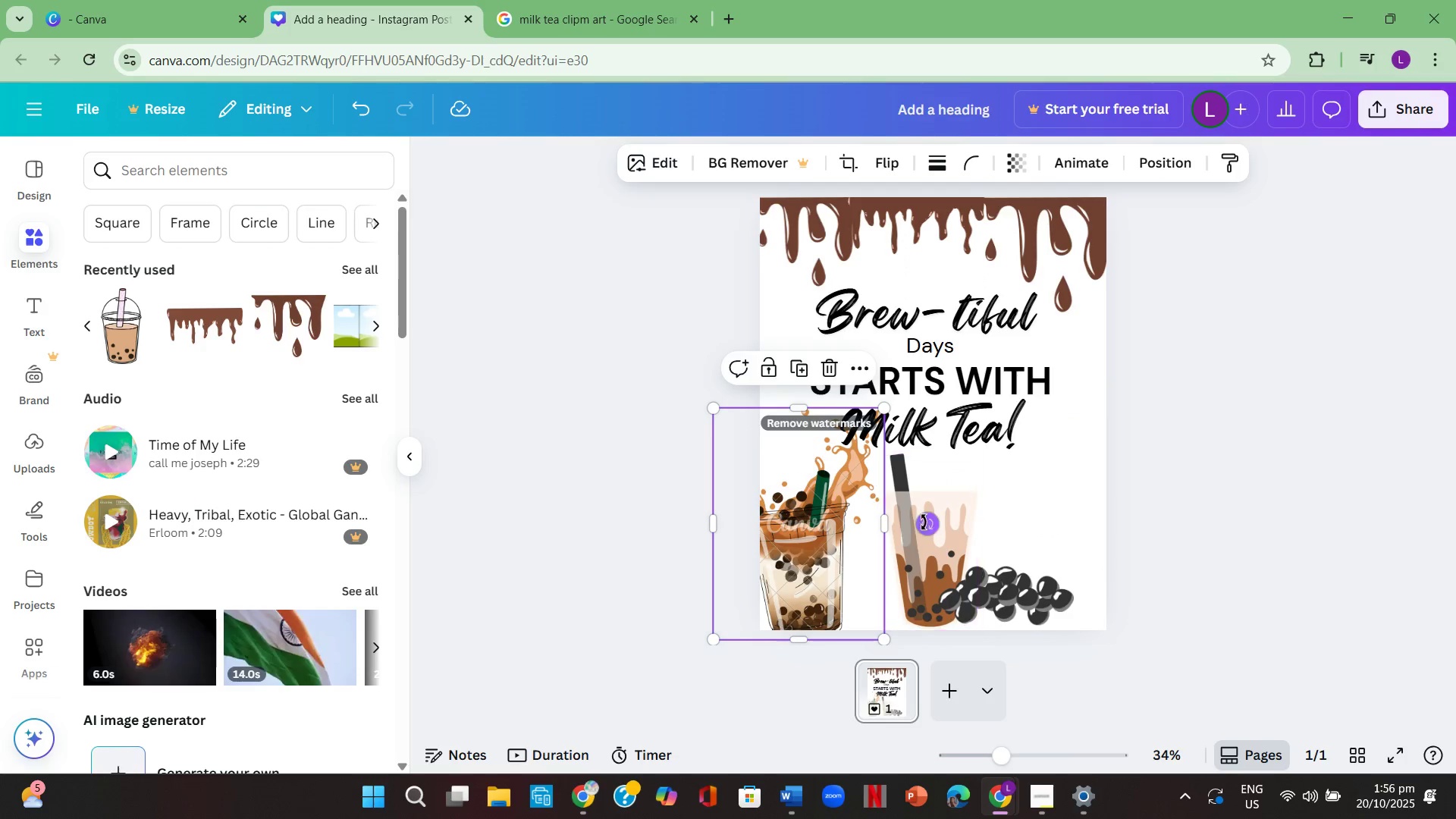 
left_click([926, 522])
 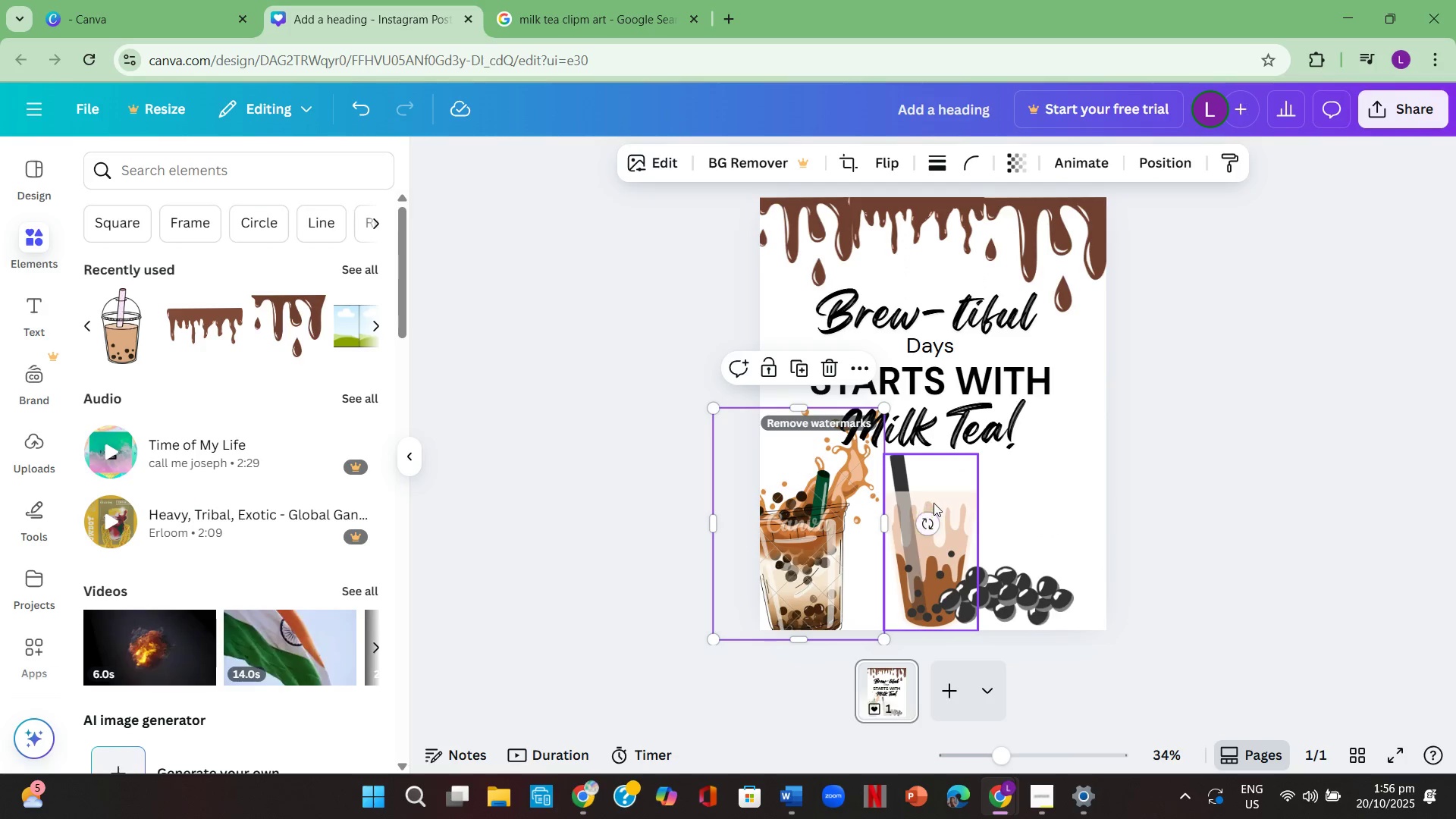 
left_click([934, 503])
 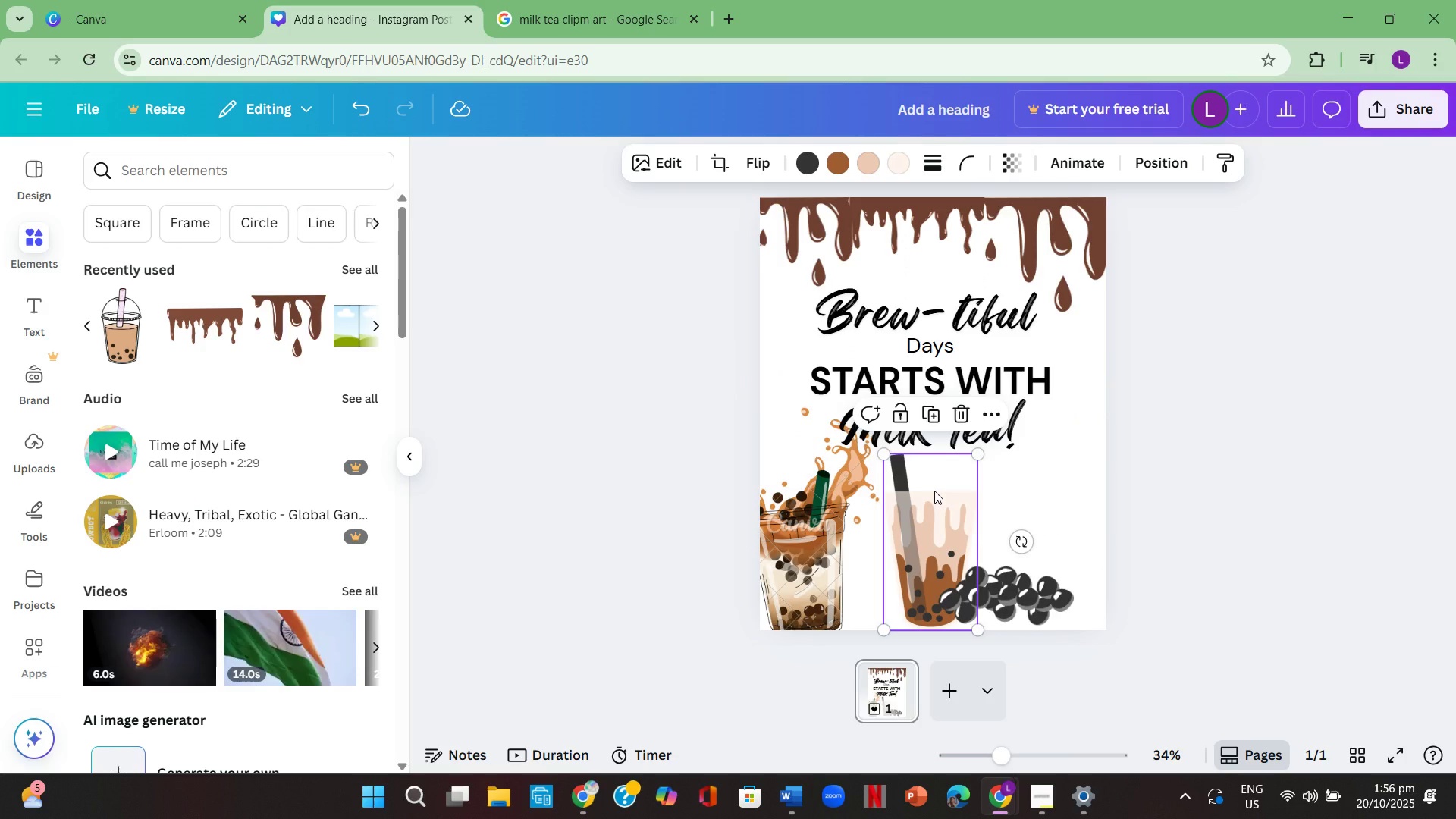 
key(Backspace)
 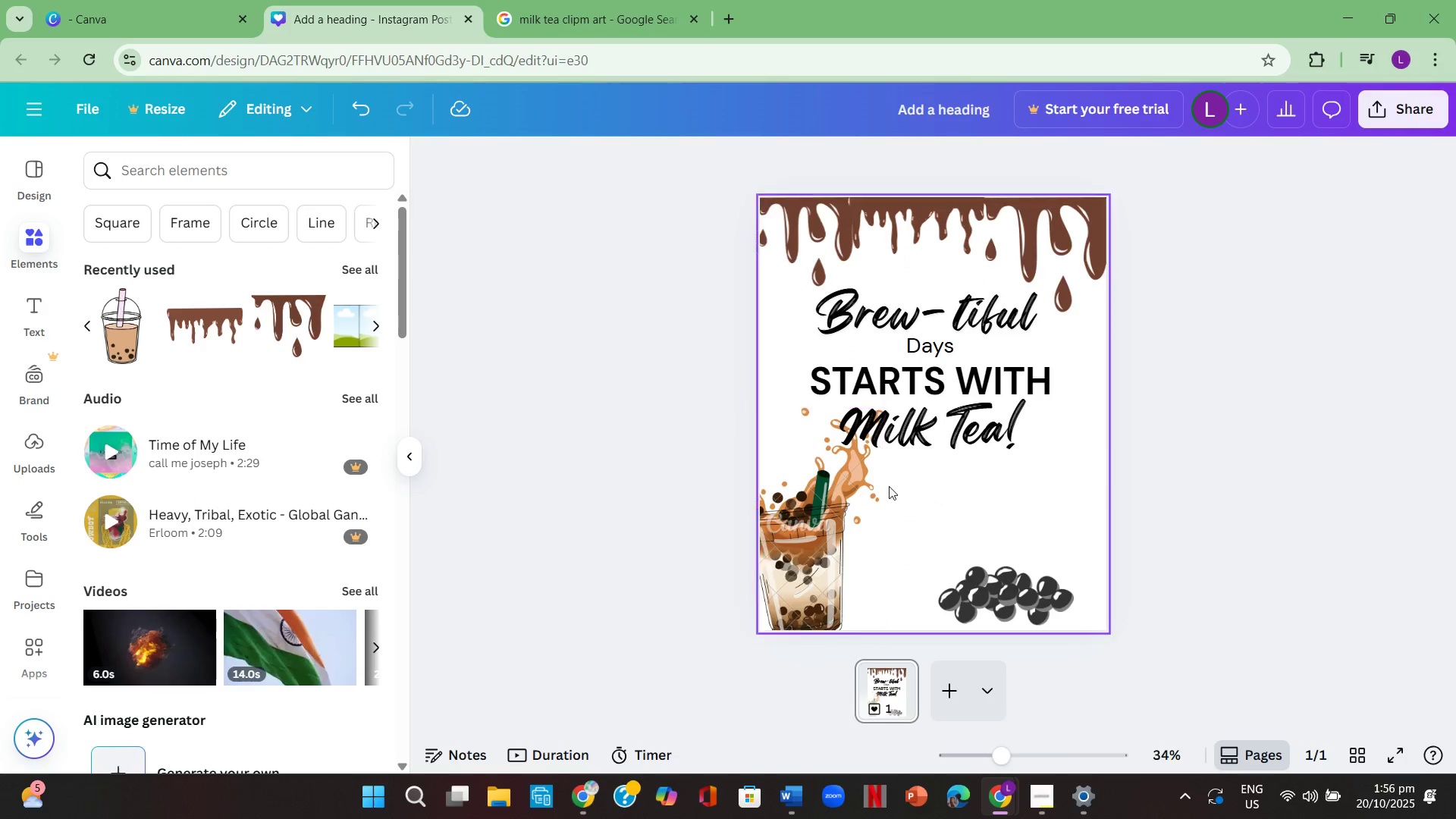 
left_click_drag(start_coordinate=[812, 548], to_coordinate=[938, 549])
 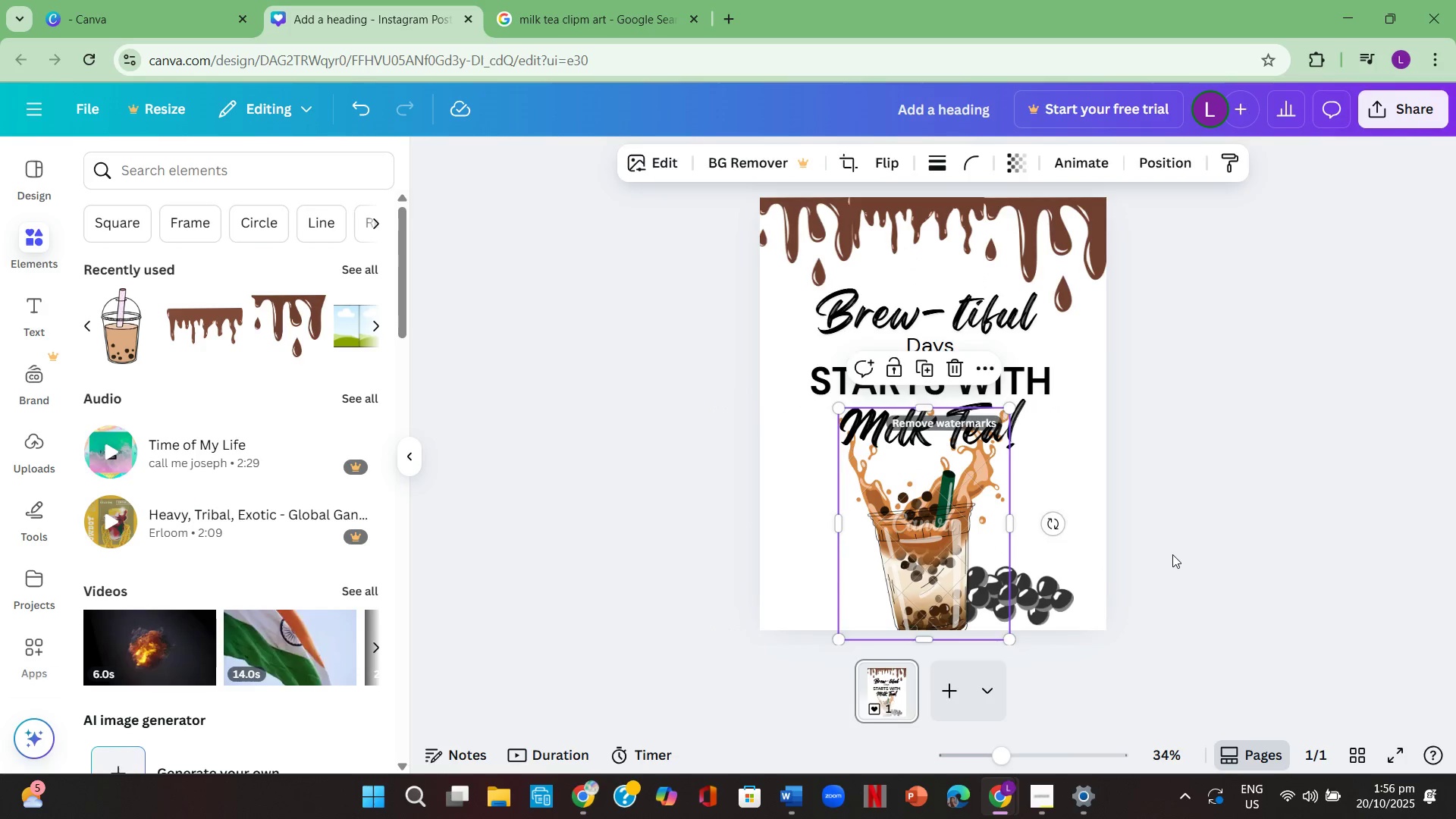 
left_click([1172, 554])
 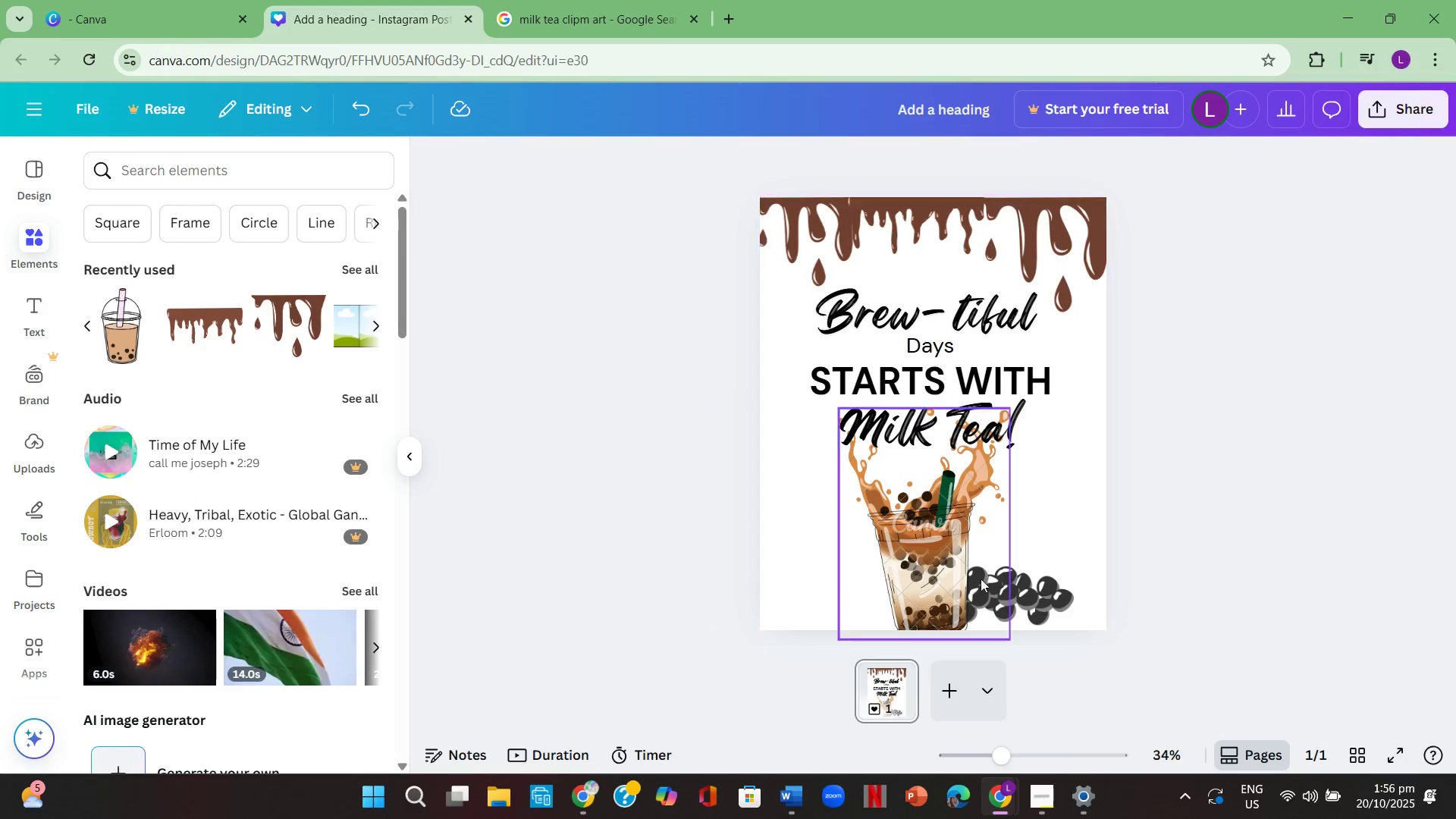 
left_click_drag(start_coordinate=[930, 580], to_coordinate=[930, 572])
 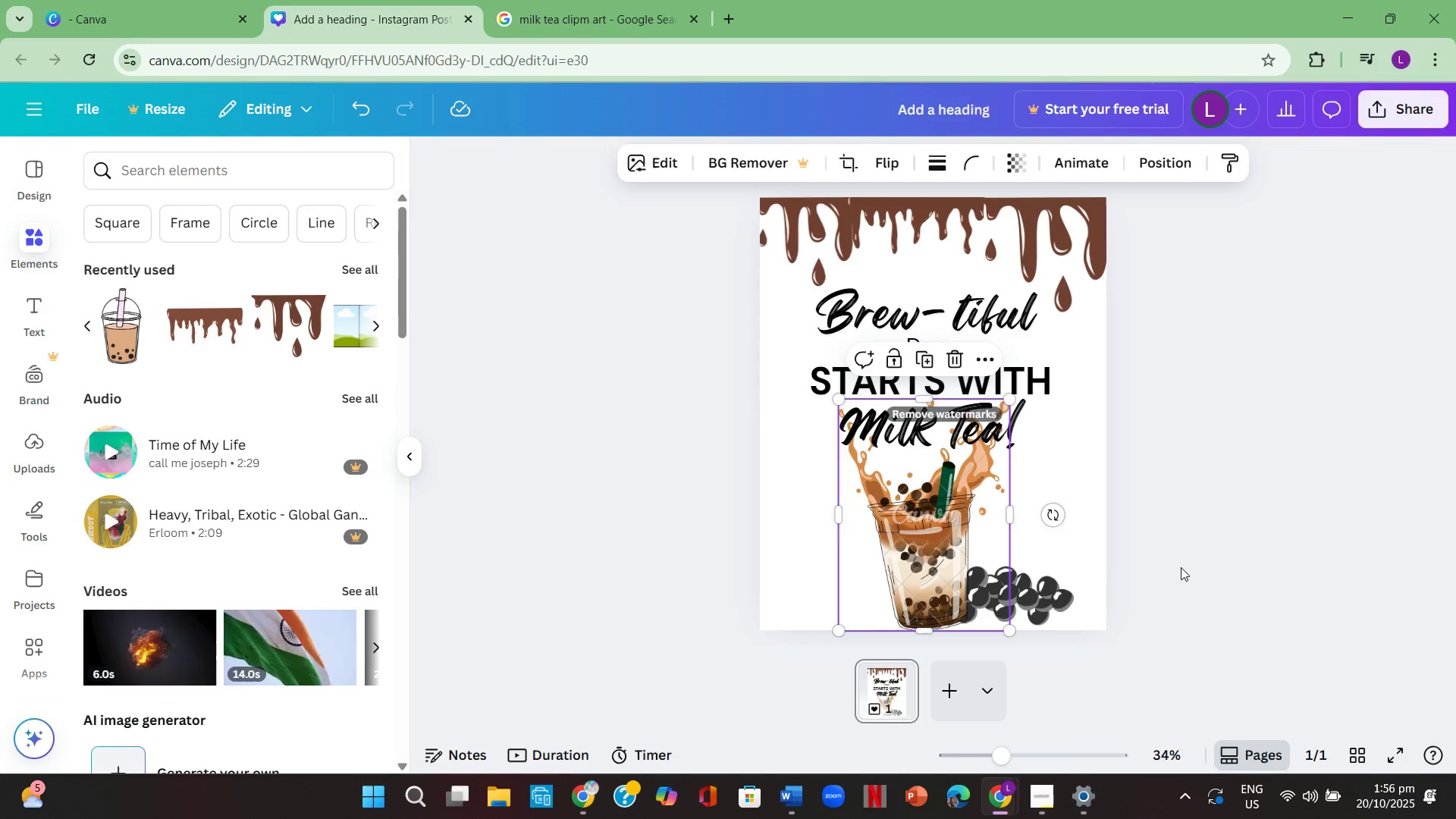 
left_click([1181, 567])
 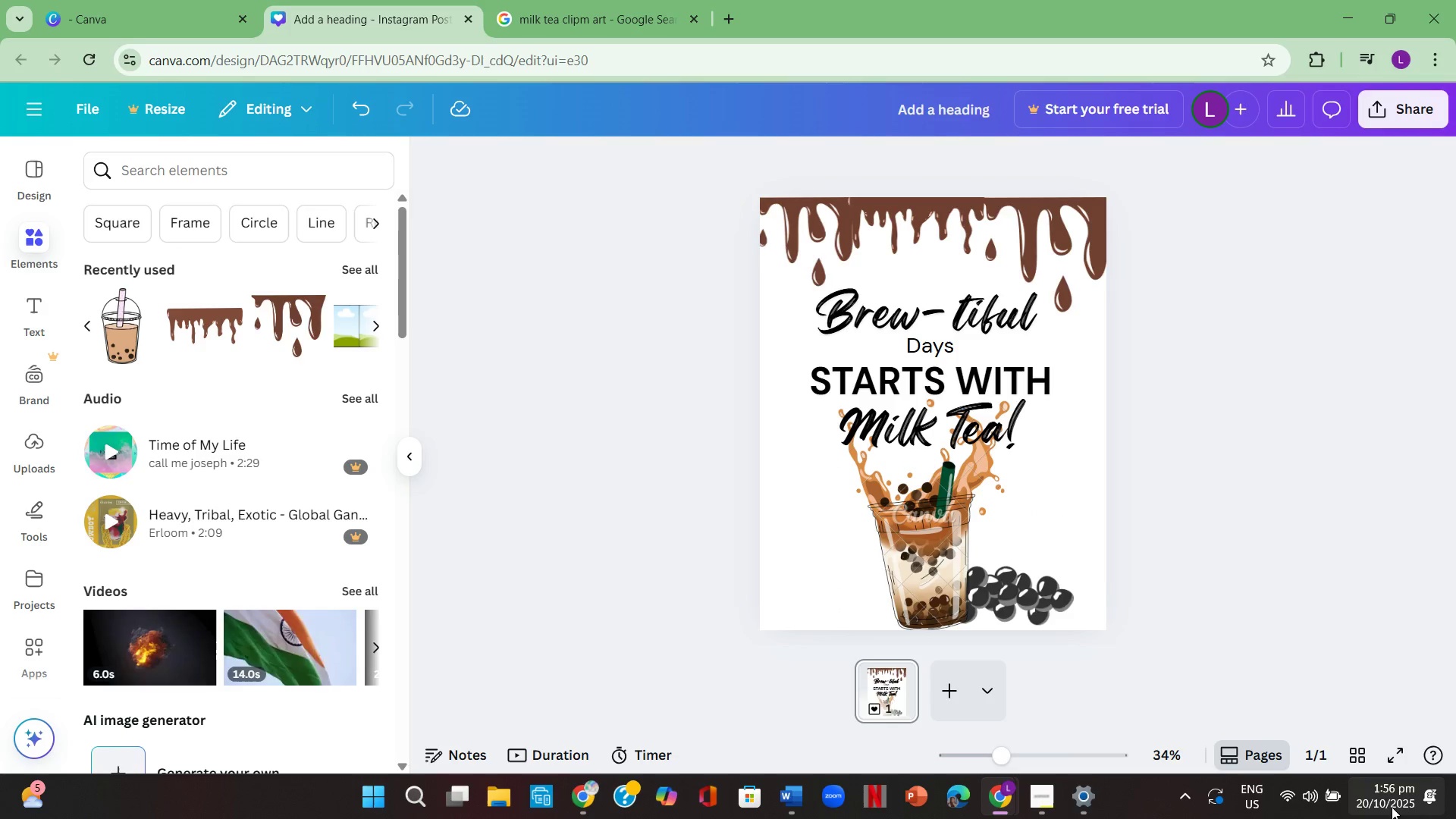 
left_click([1398, 766])
 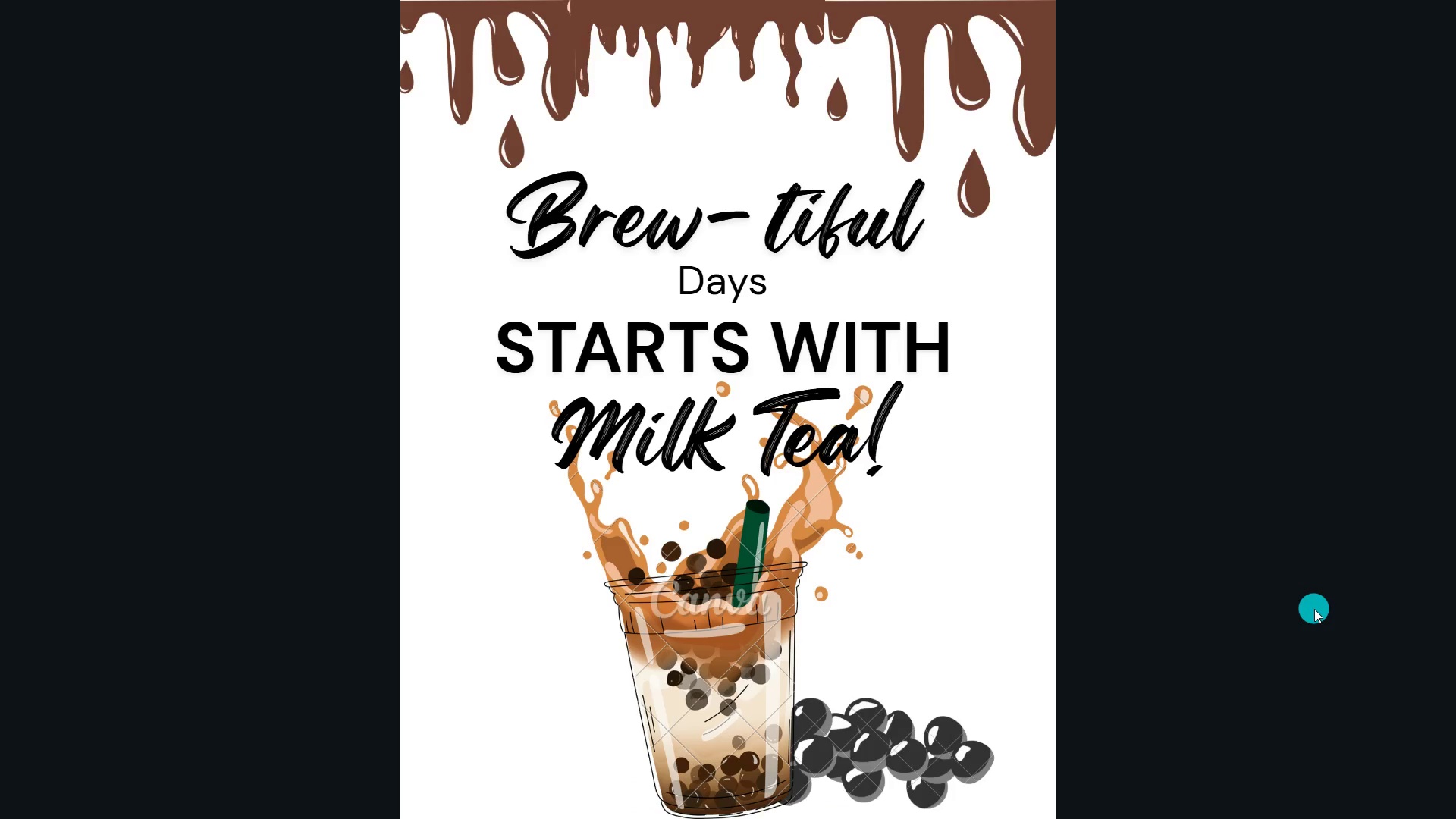 
wait(6.65)
 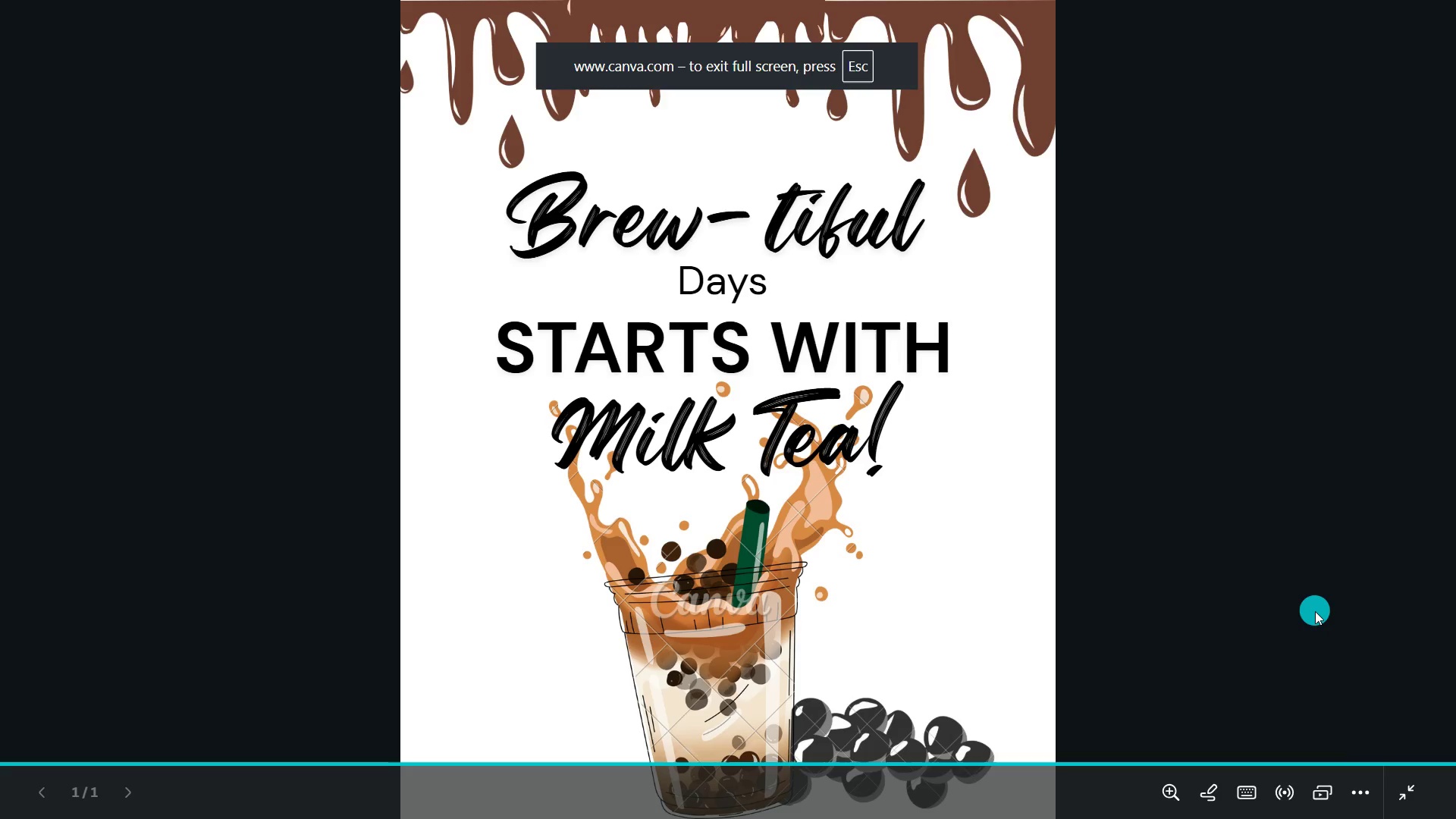 
key(Escape)
 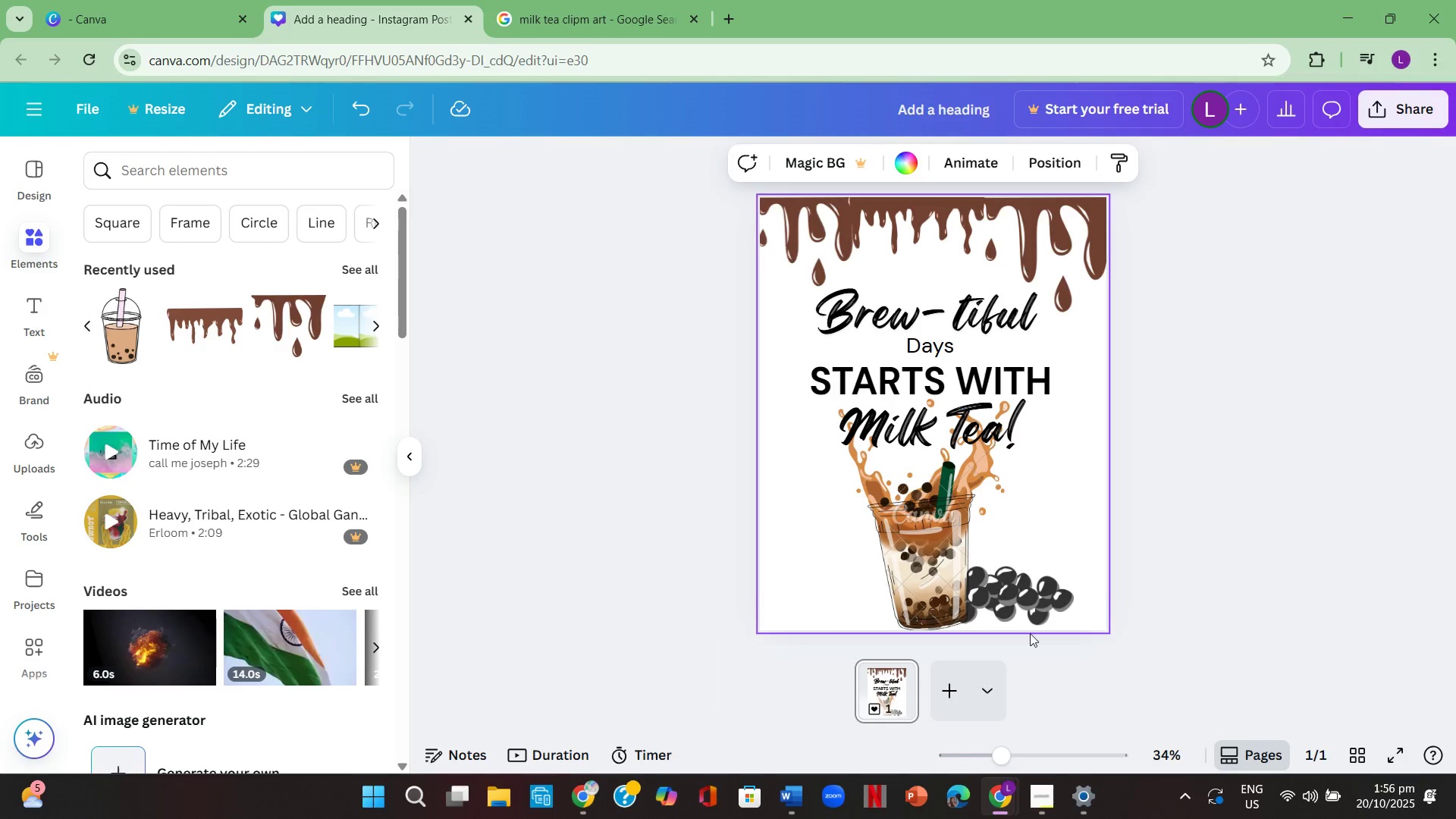 
left_click([1034, 617])
 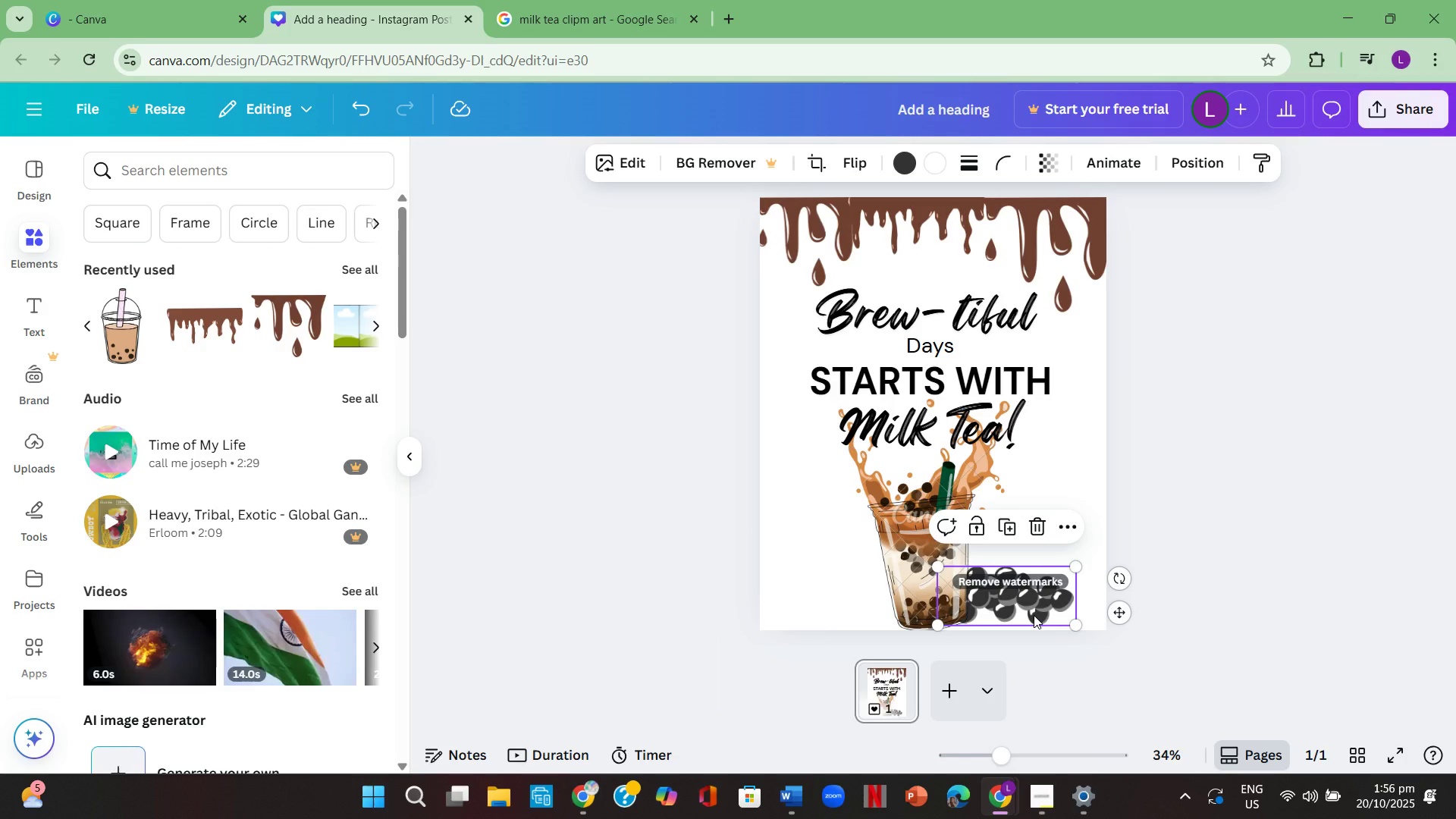 
key(Control+ControlLeft)
 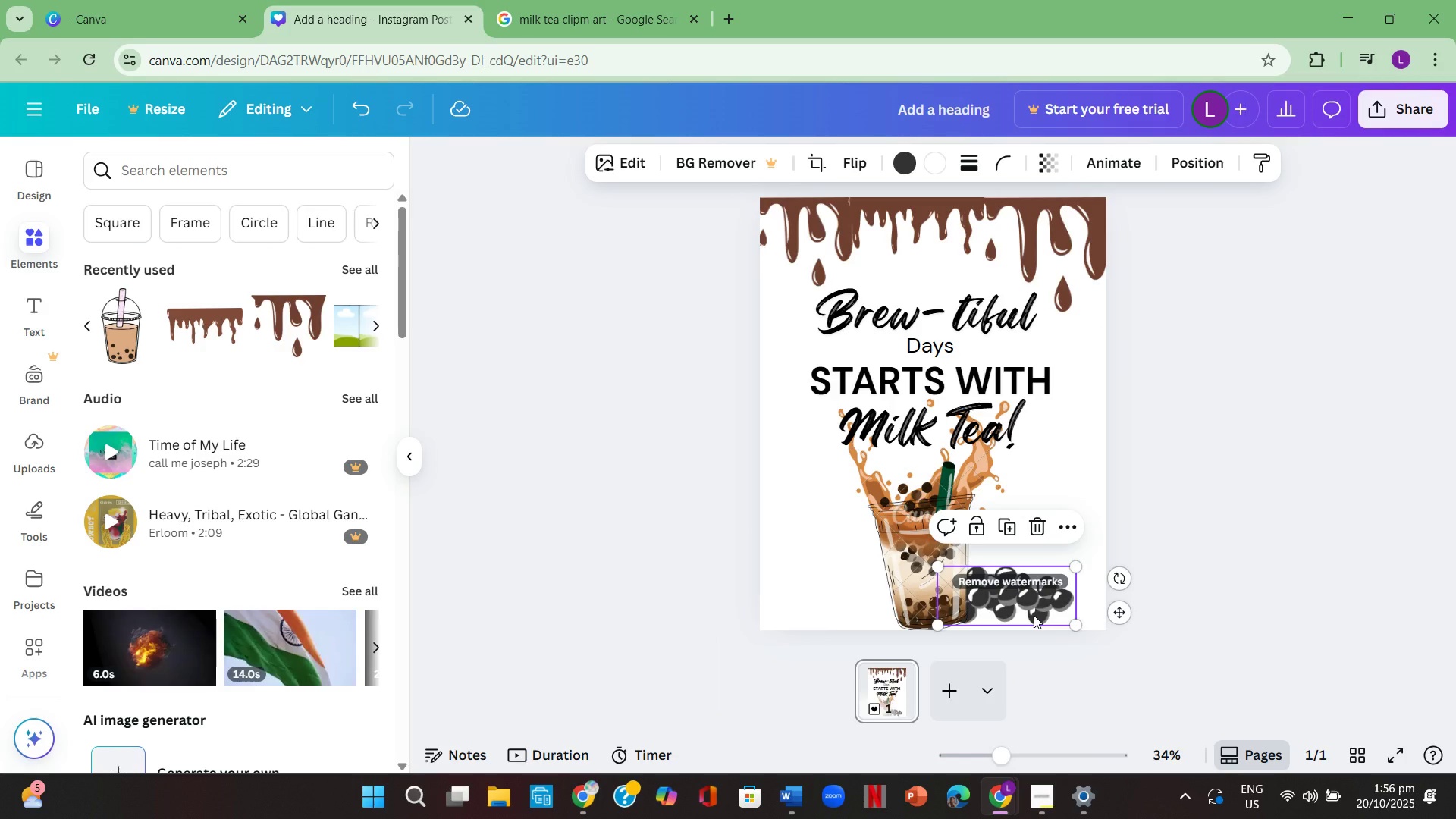 
key(Control+C)
 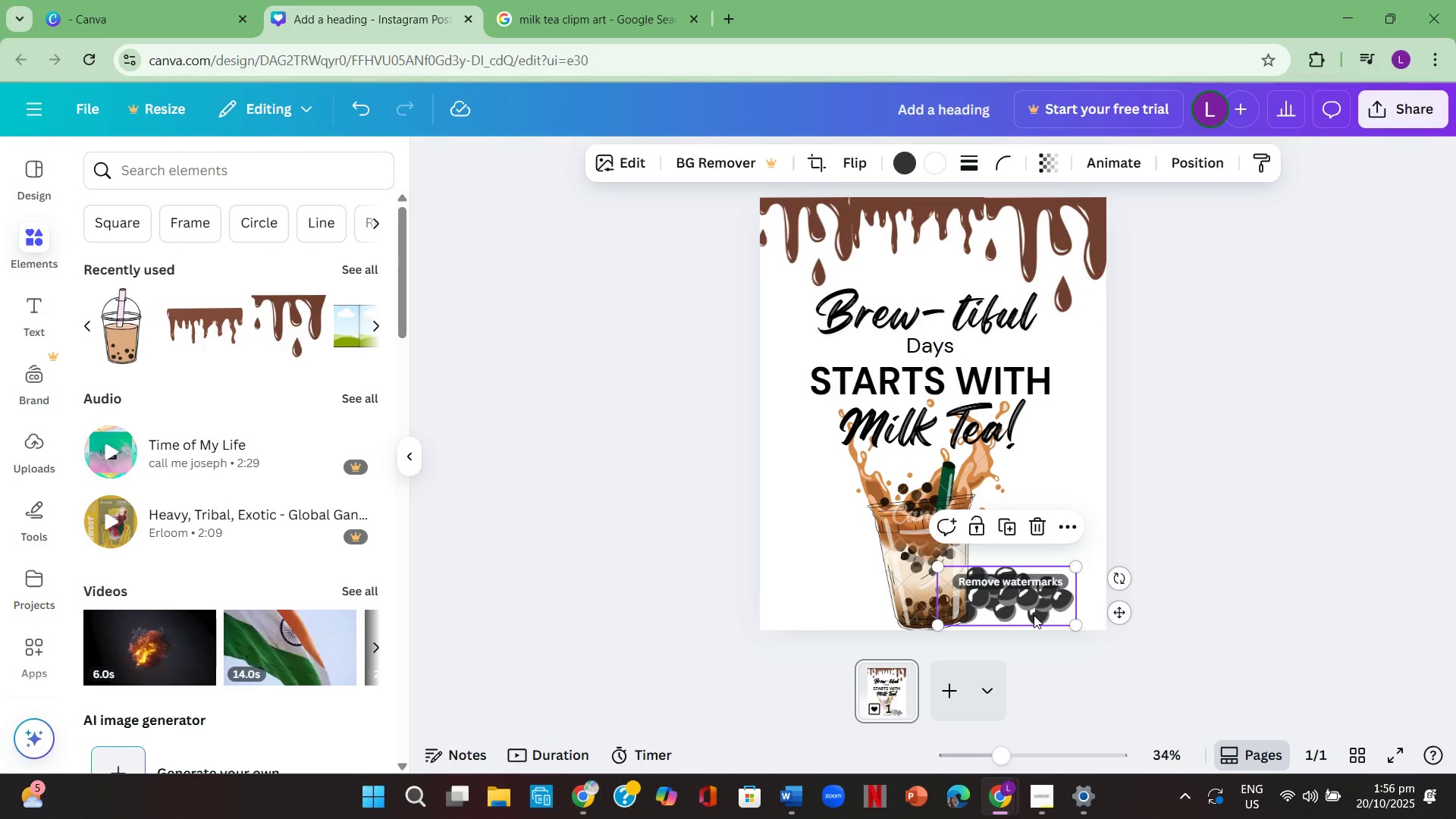 
key(Control+ControlLeft)
 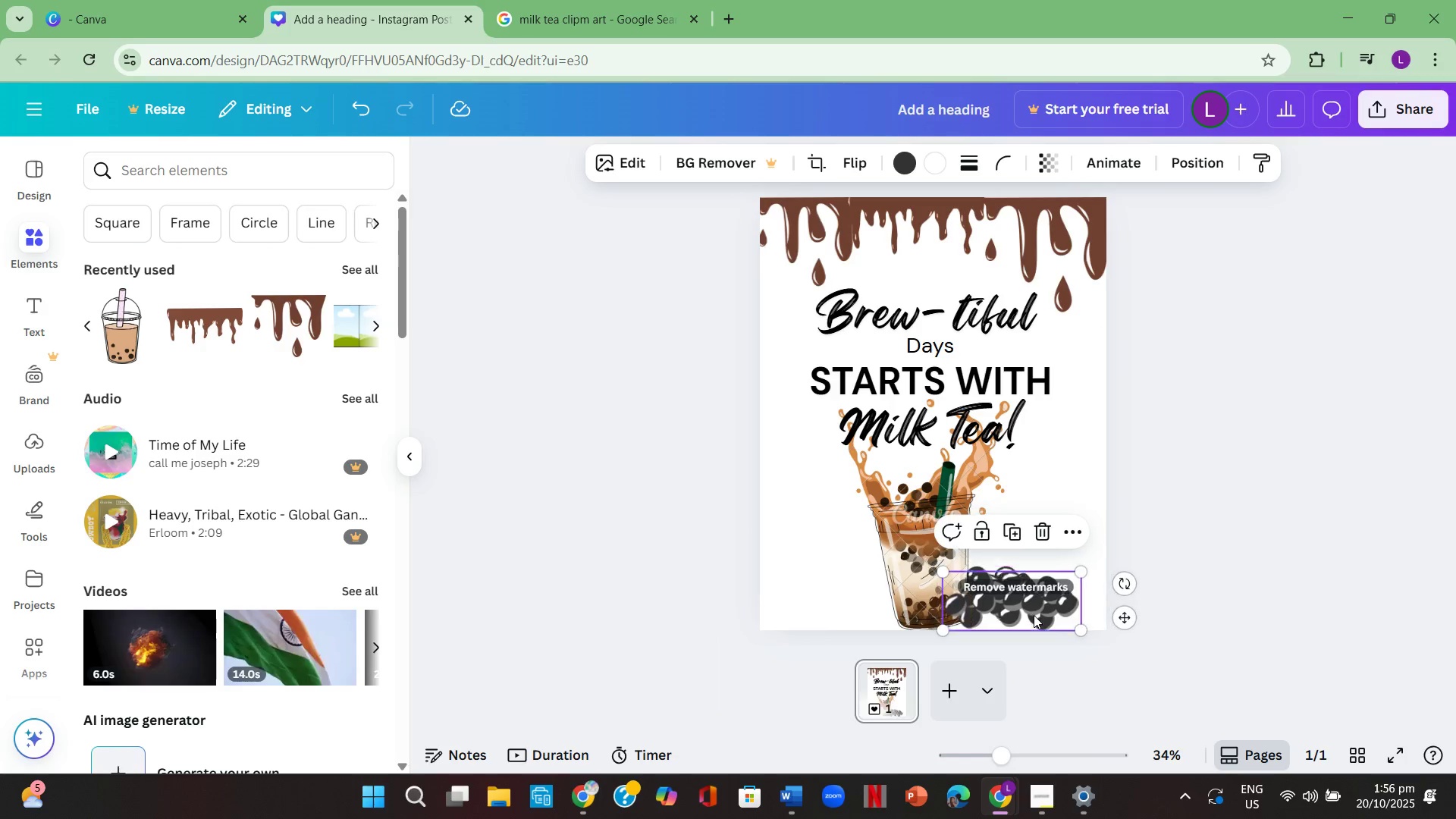 
key(Control+V)
 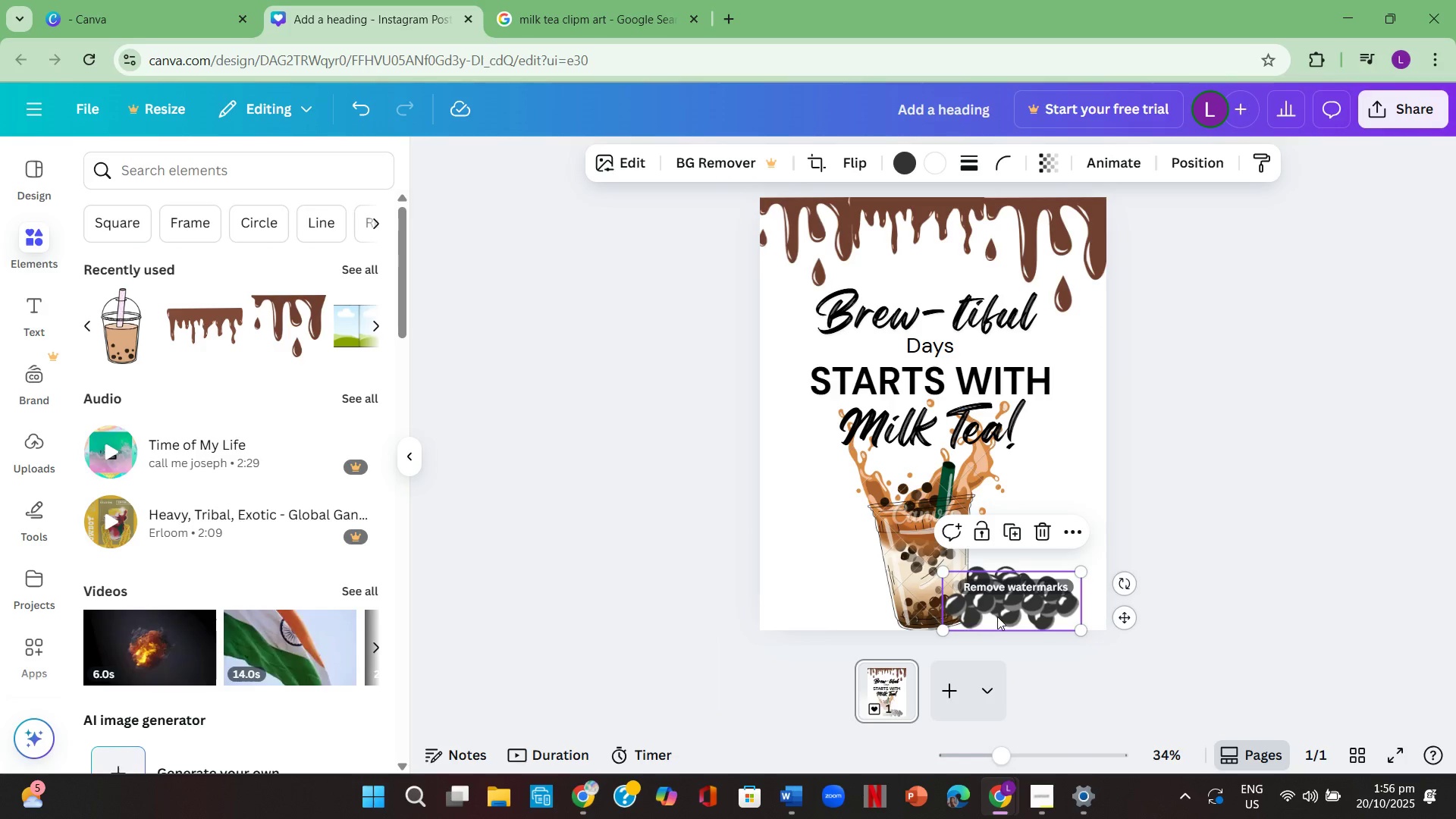 
left_click_drag(start_coordinate=[1003, 610], to_coordinate=[839, 610])
 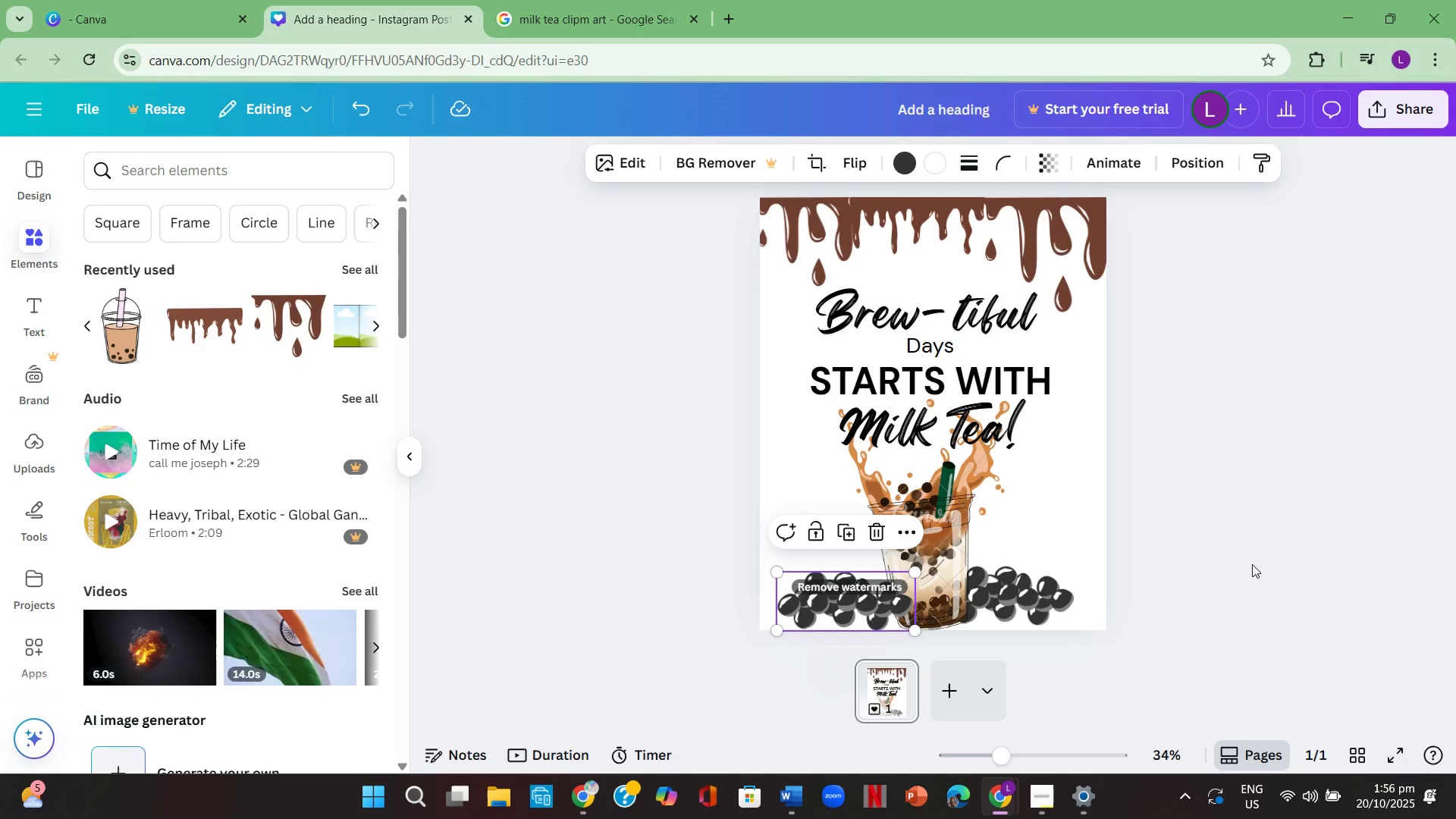 
left_click([1252, 564])
 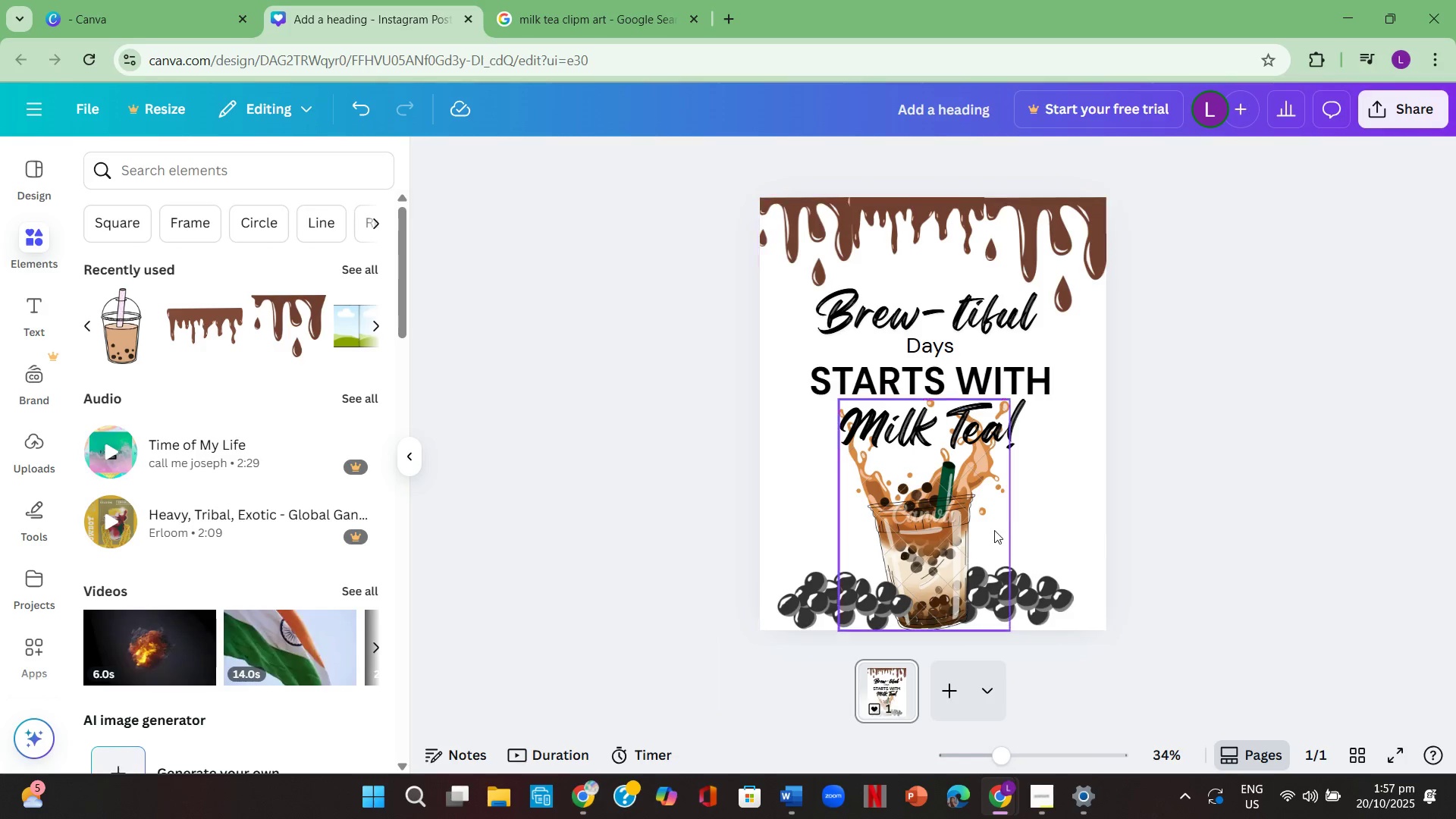 
left_click_drag(start_coordinate=[1019, 585], to_coordinate=[1046, 585])
 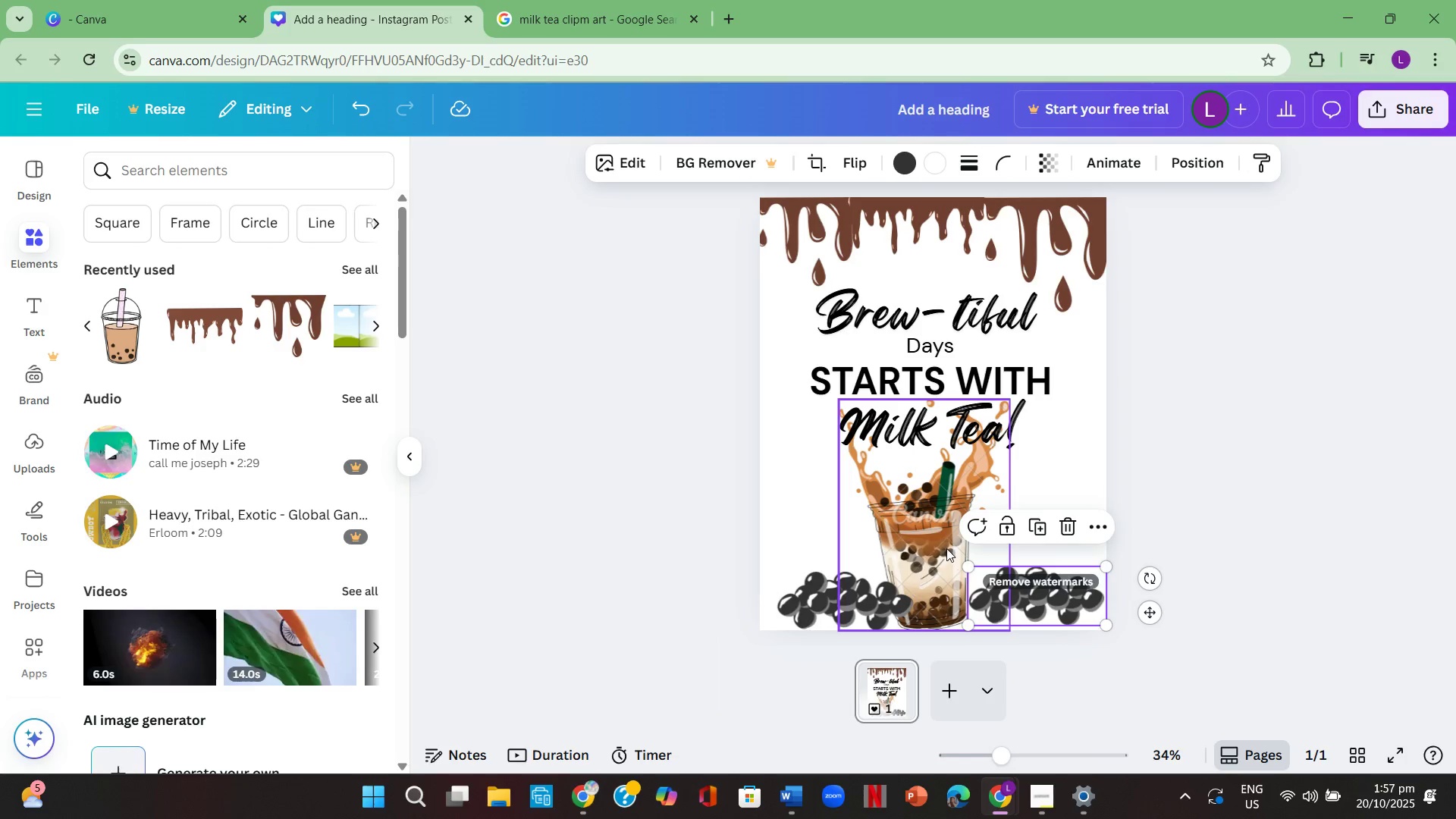 
left_click_drag(start_coordinate=[945, 547], to_coordinate=[957, 545])
 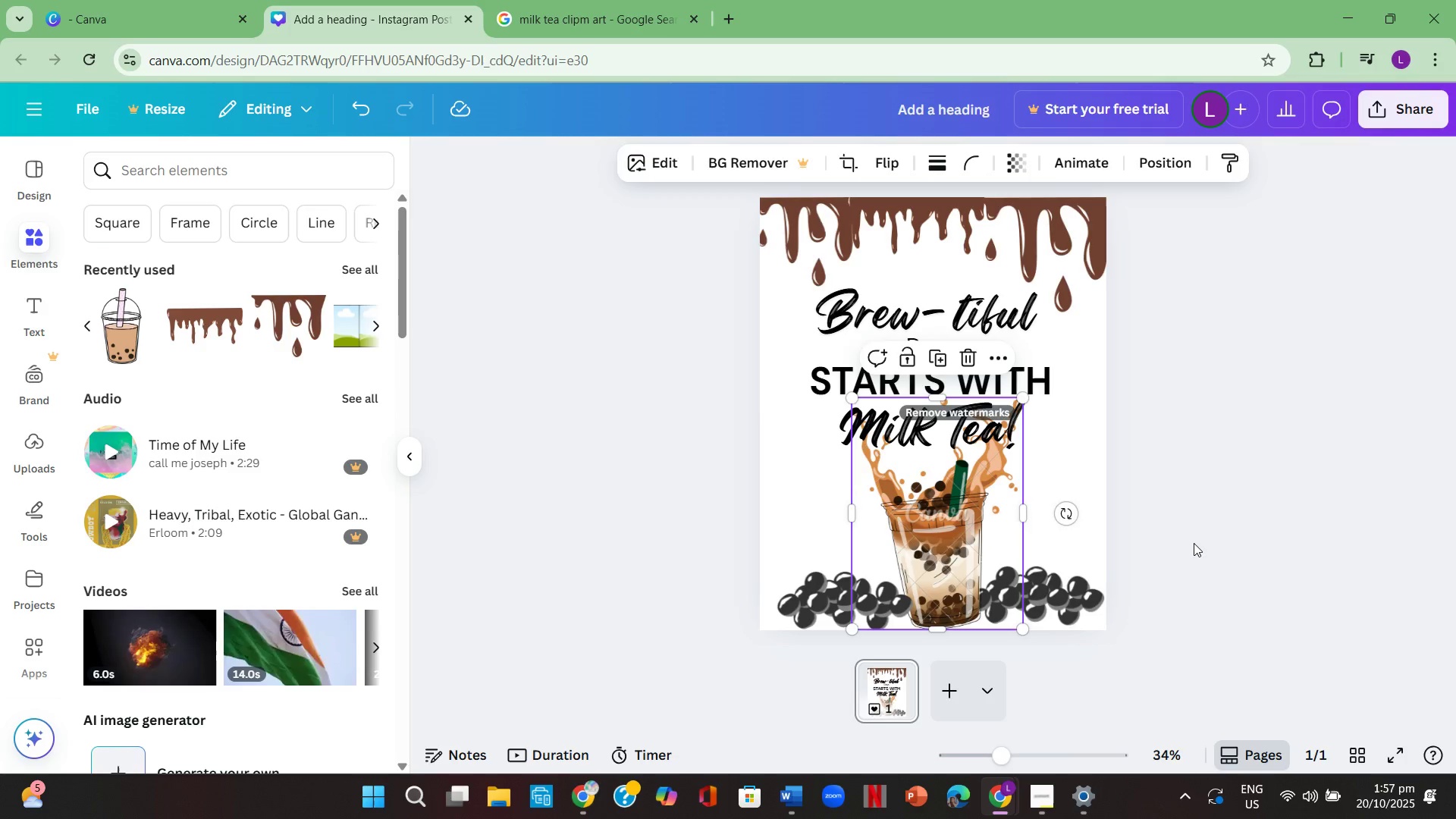 
left_click([1194, 543])
 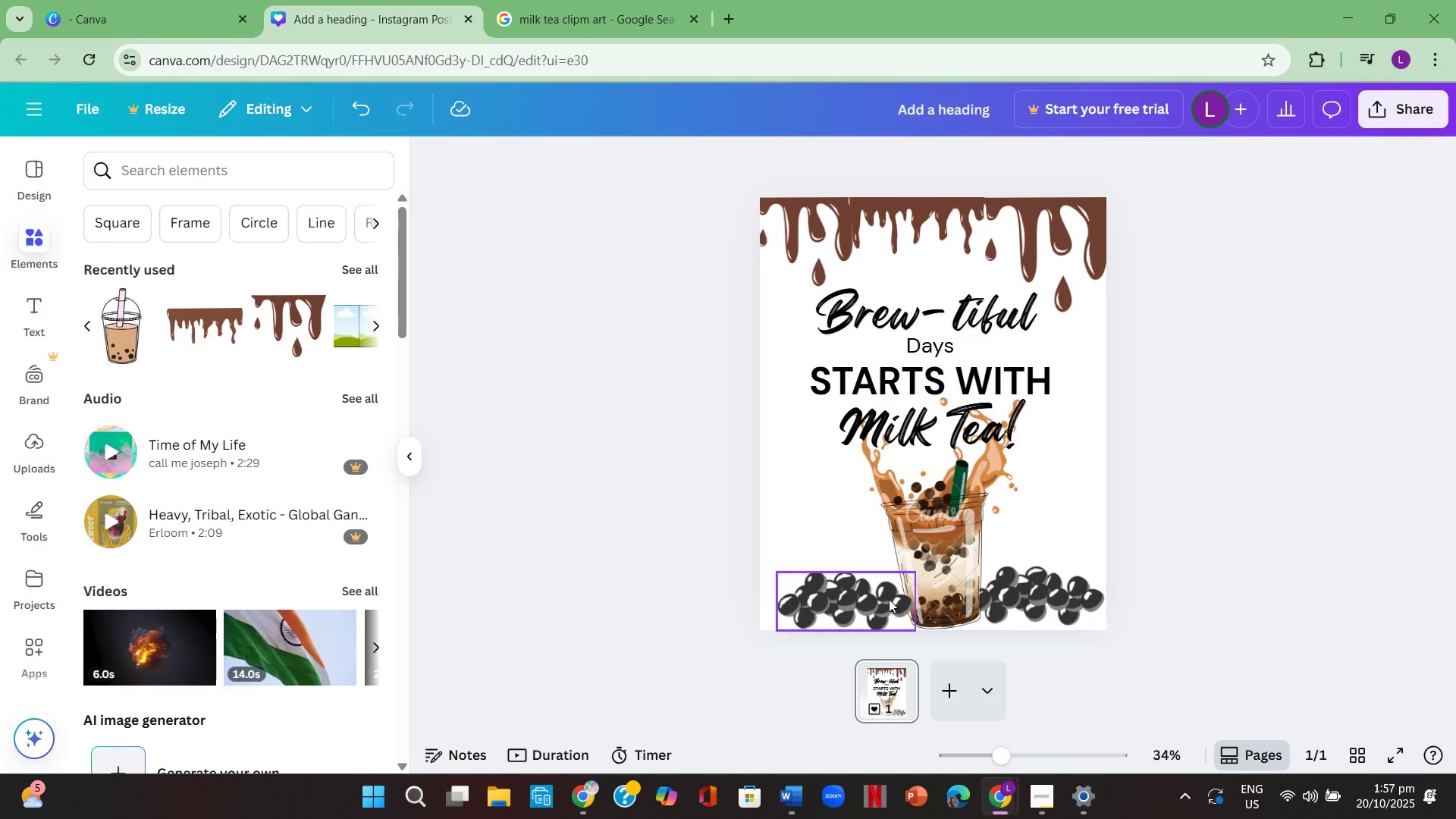 
left_click_drag(start_coordinate=[857, 598], to_coordinate=[856, 592])
 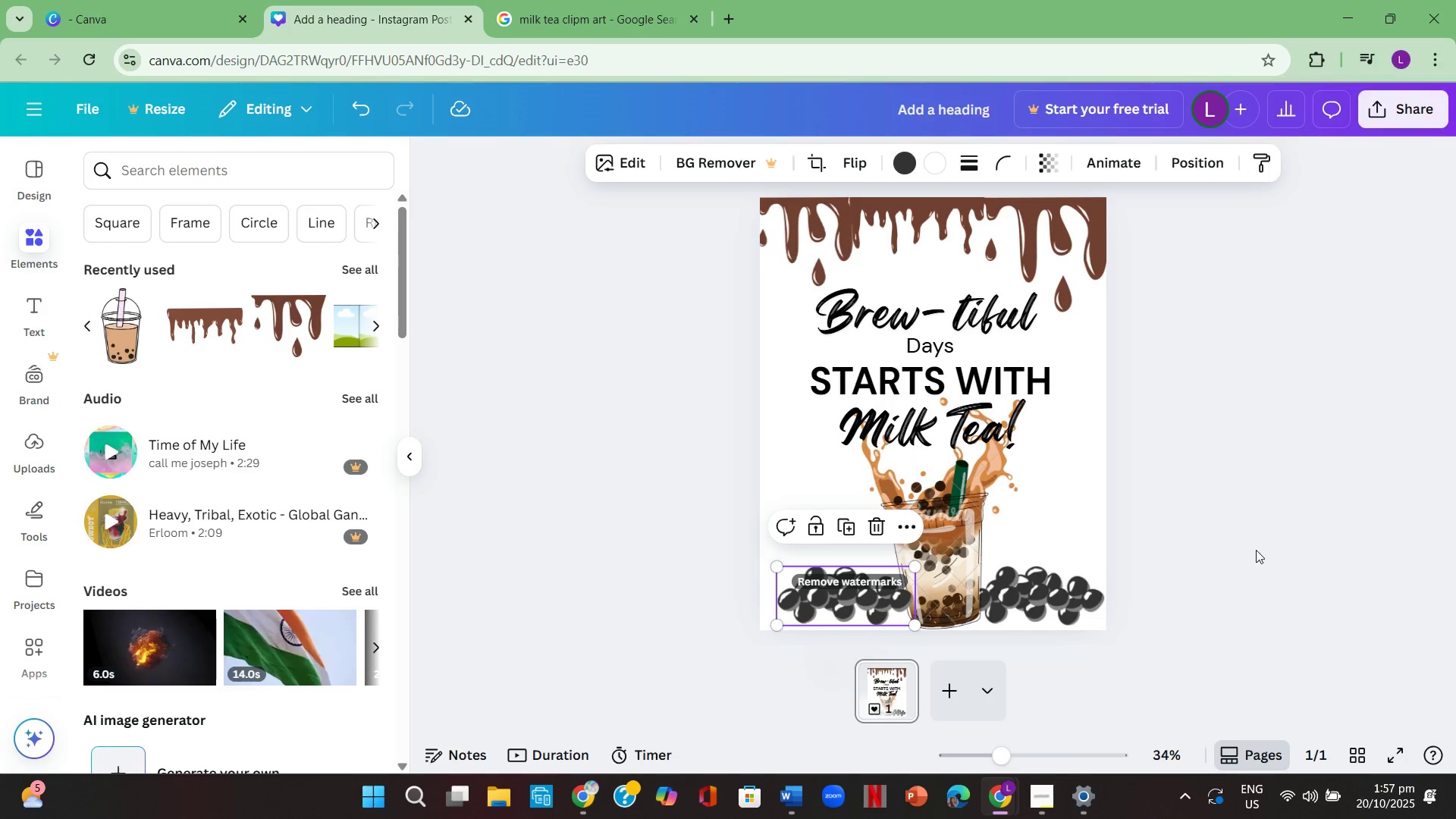 
left_click([1263, 549])
 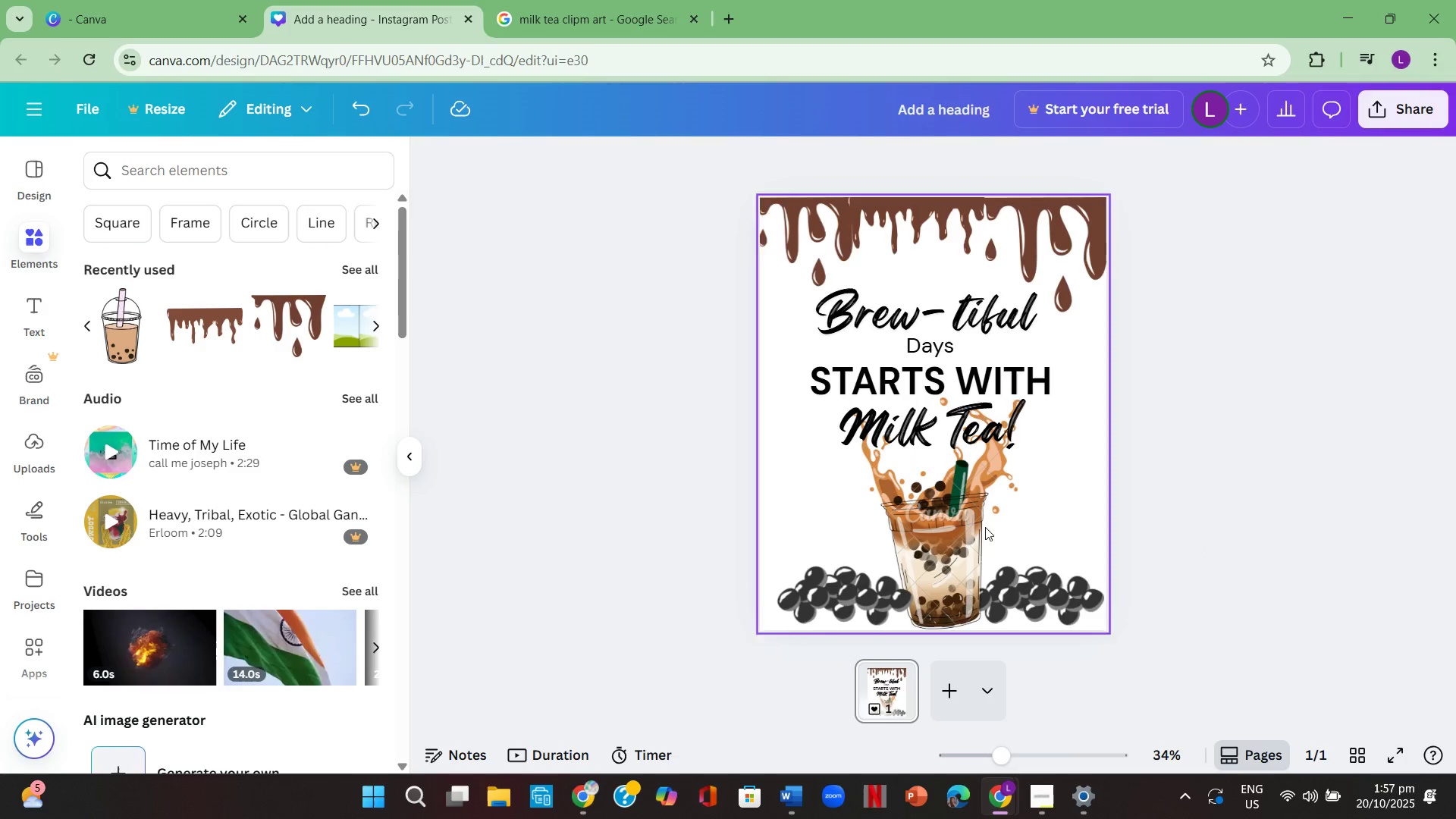 
scroll: coordinate [242, 522], scroll_direction: up, amount: 4.0
 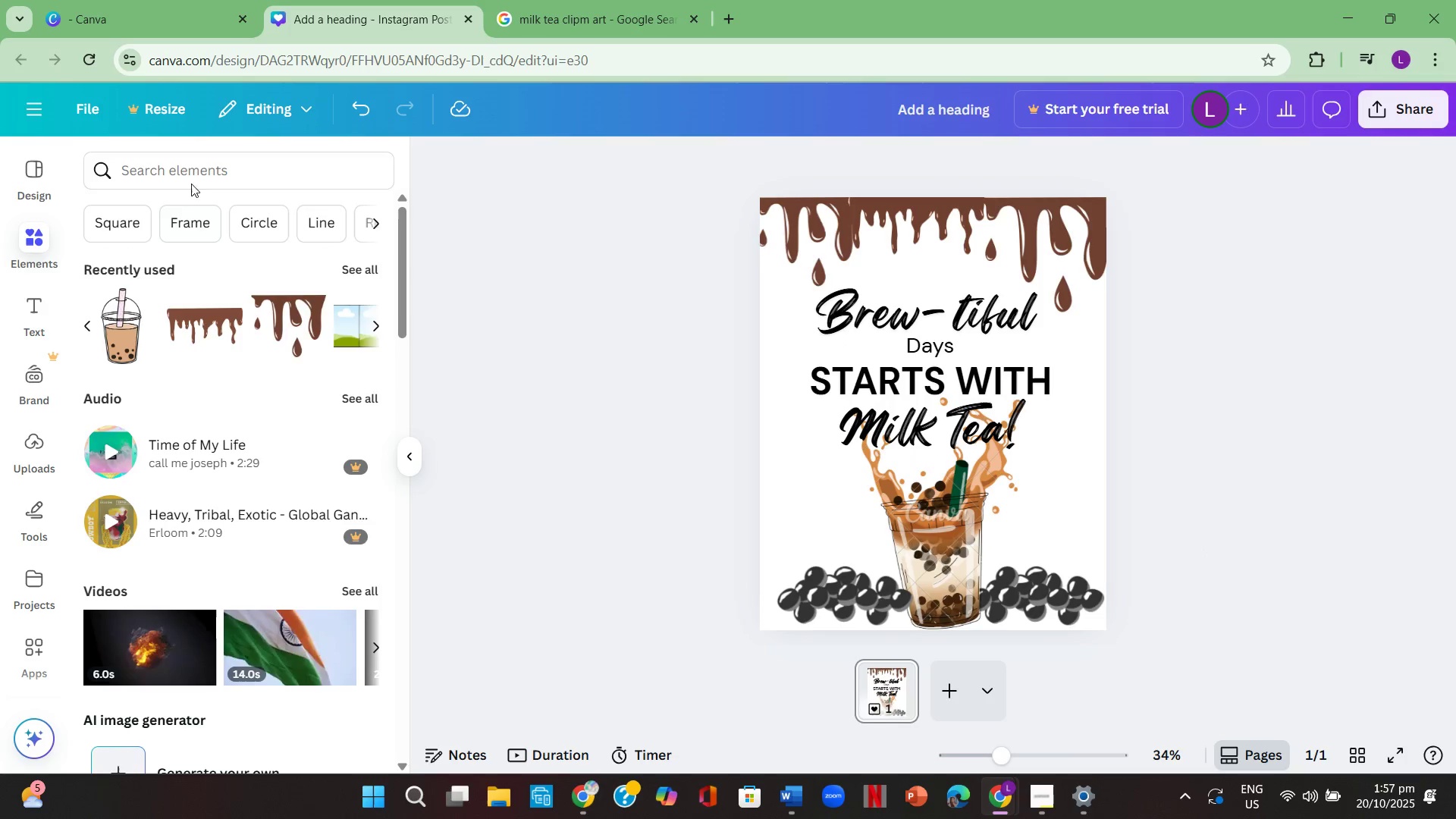 
left_click([189, 165])
 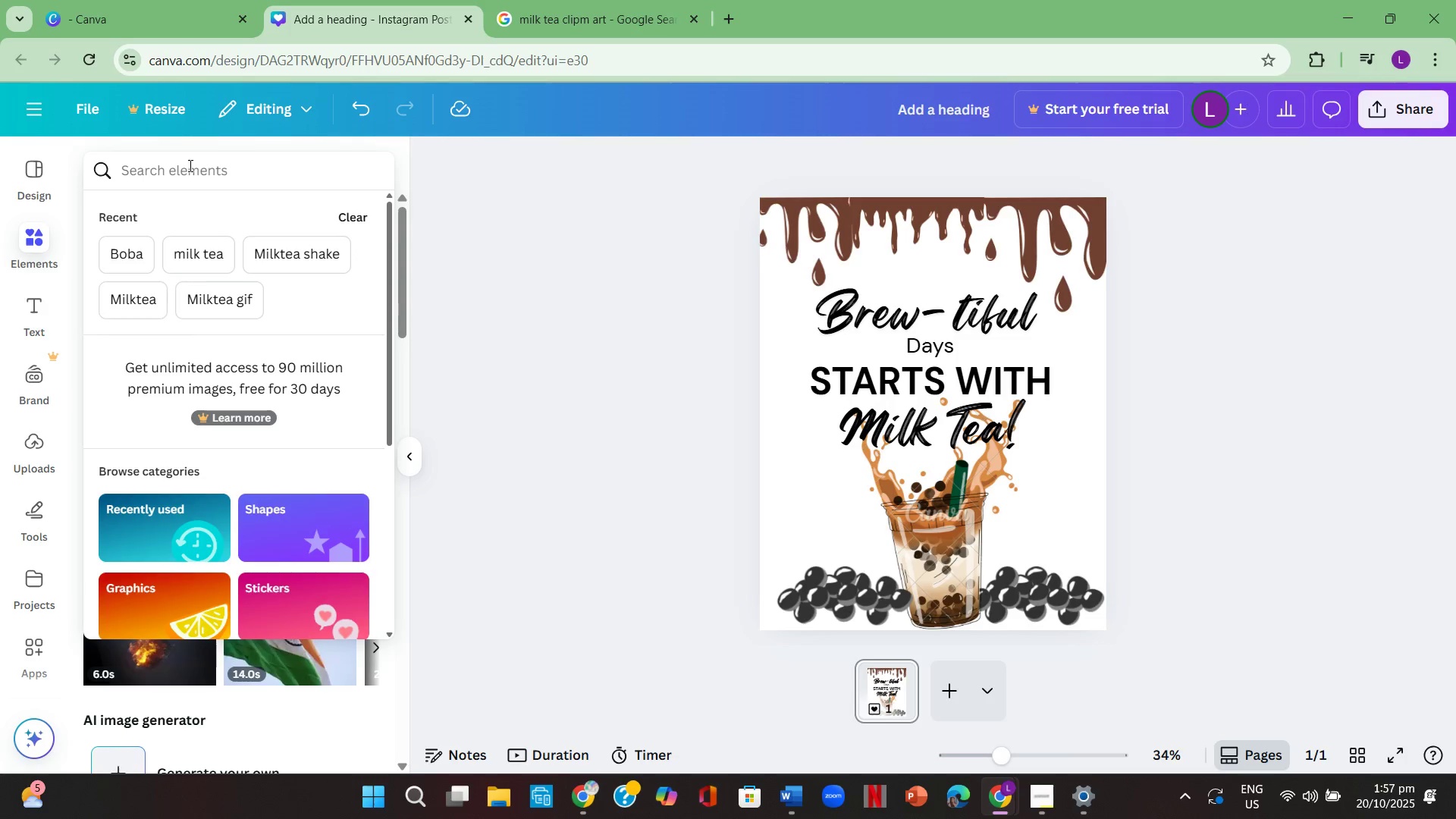 
type(milk )
 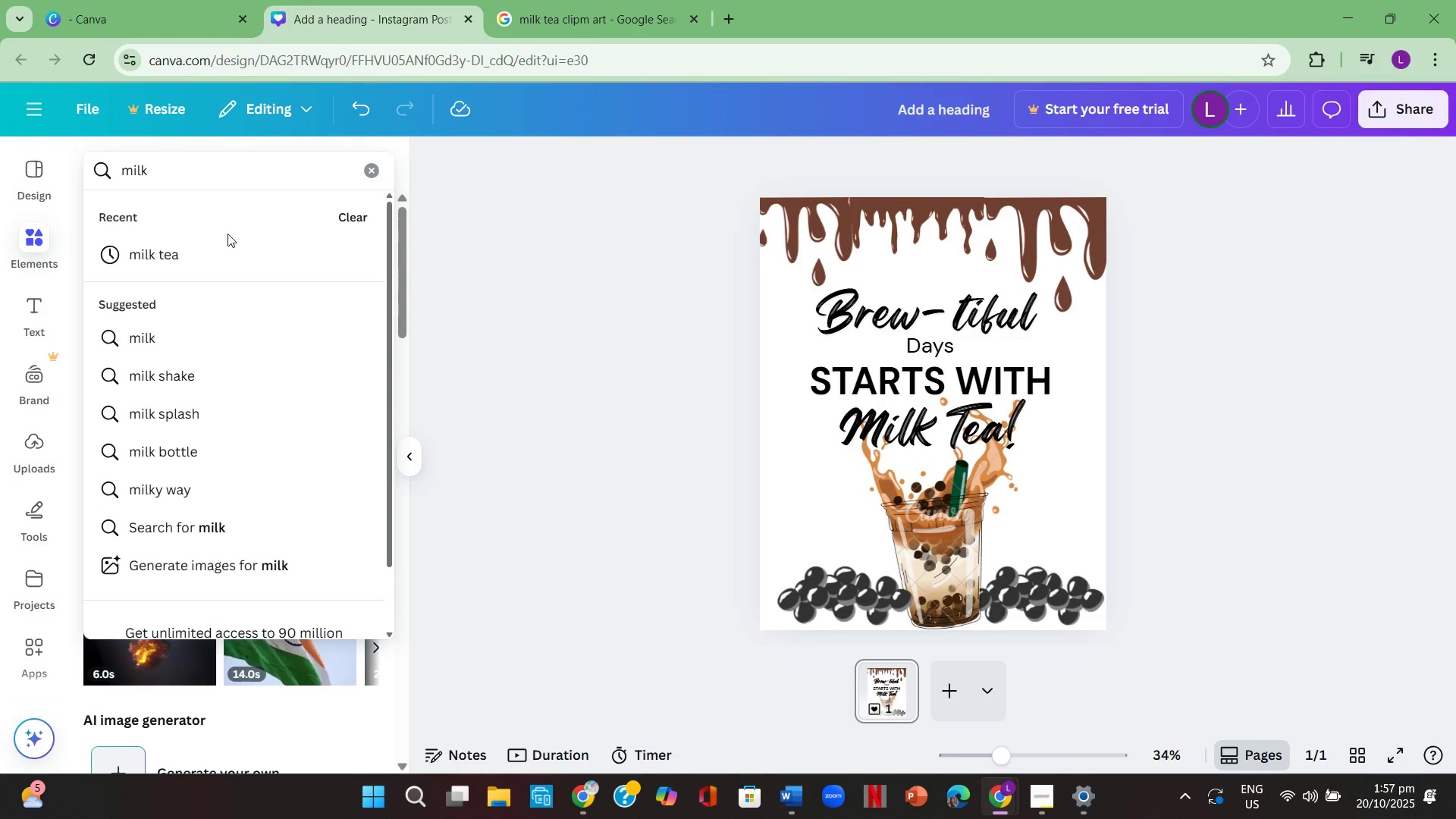 
left_click([229, 239])
 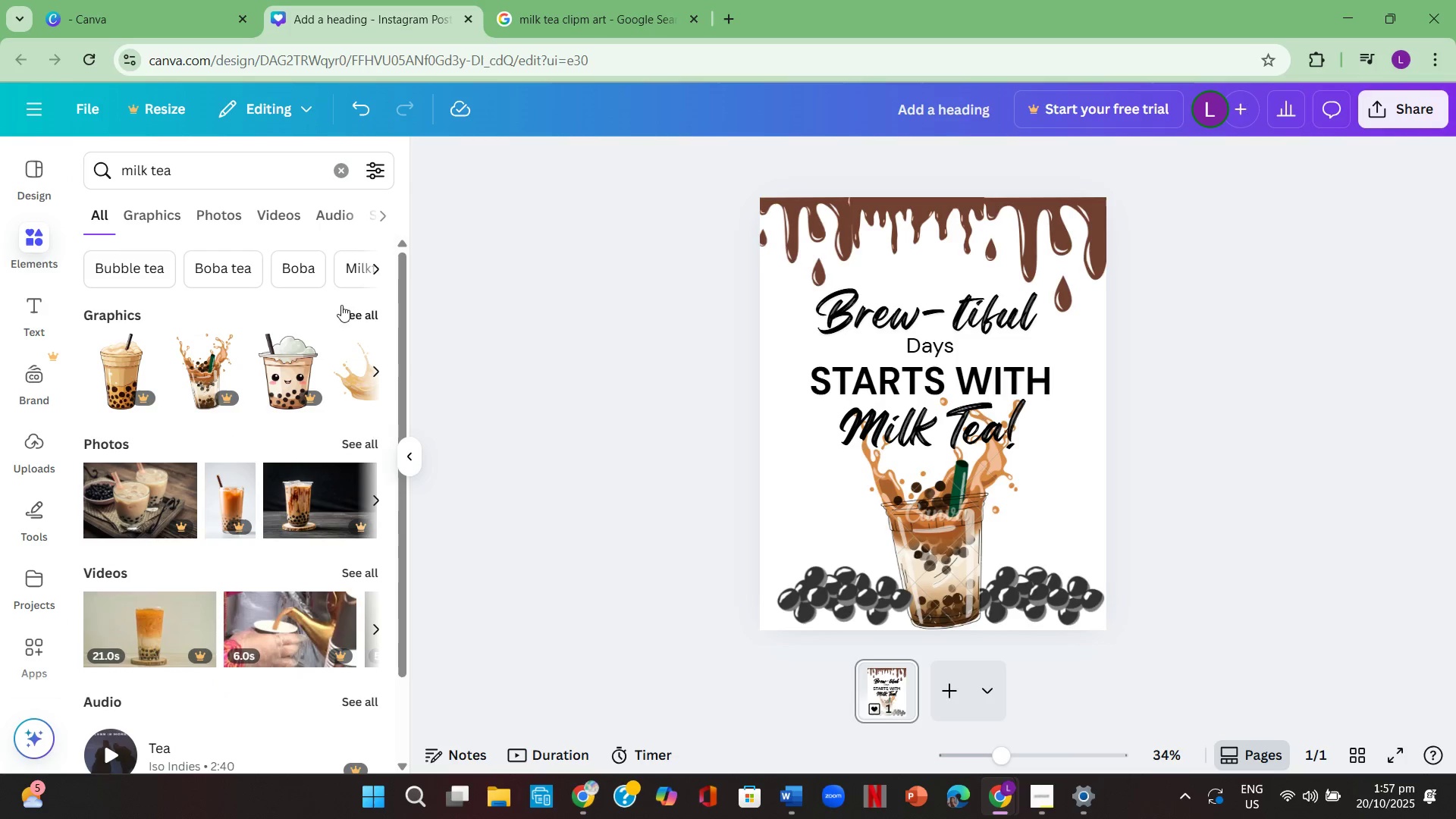 
left_click([365, 312])
 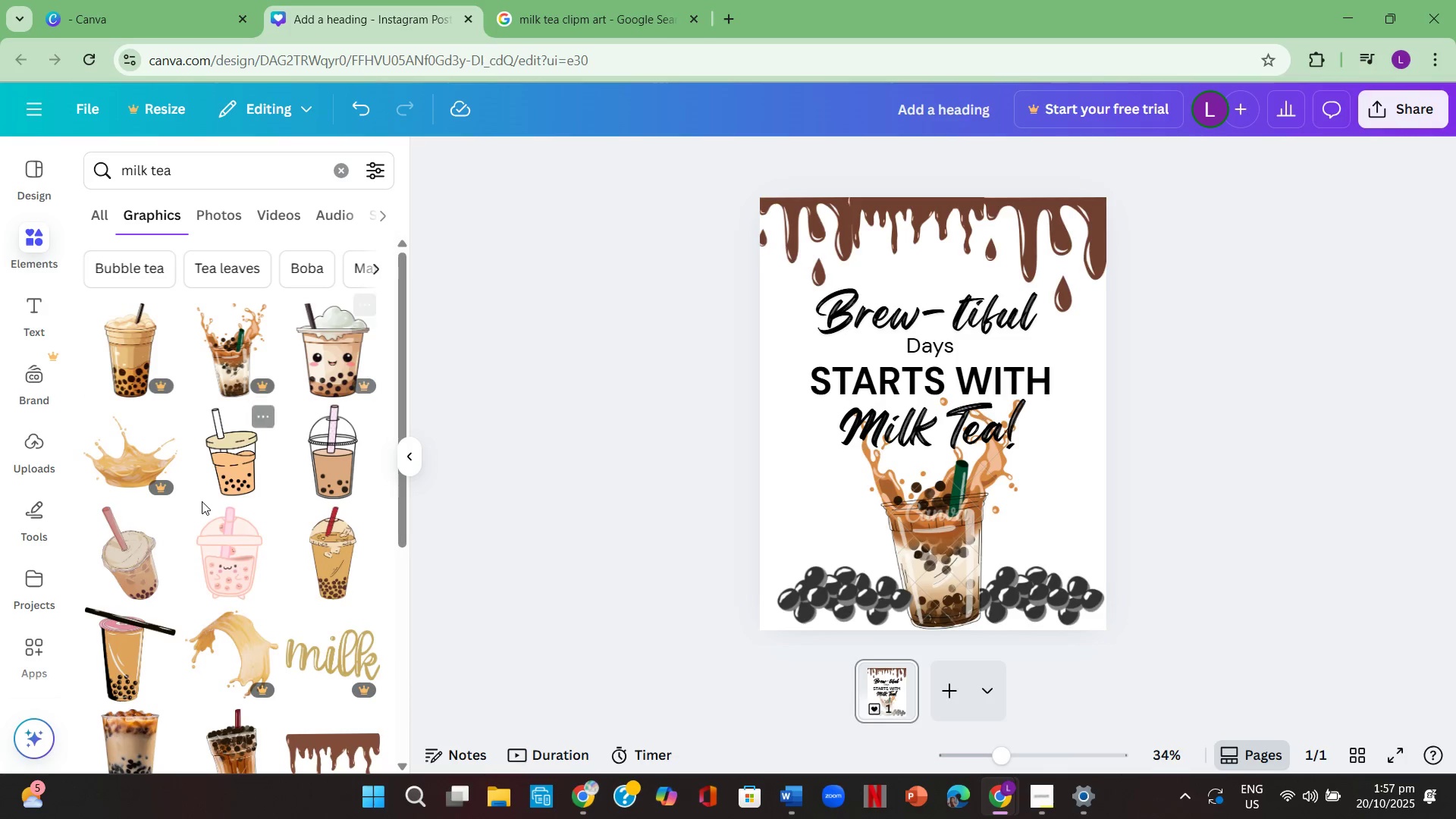 
scroll: coordinate [207, 503], scroll_direction: down, amount: 20.0
 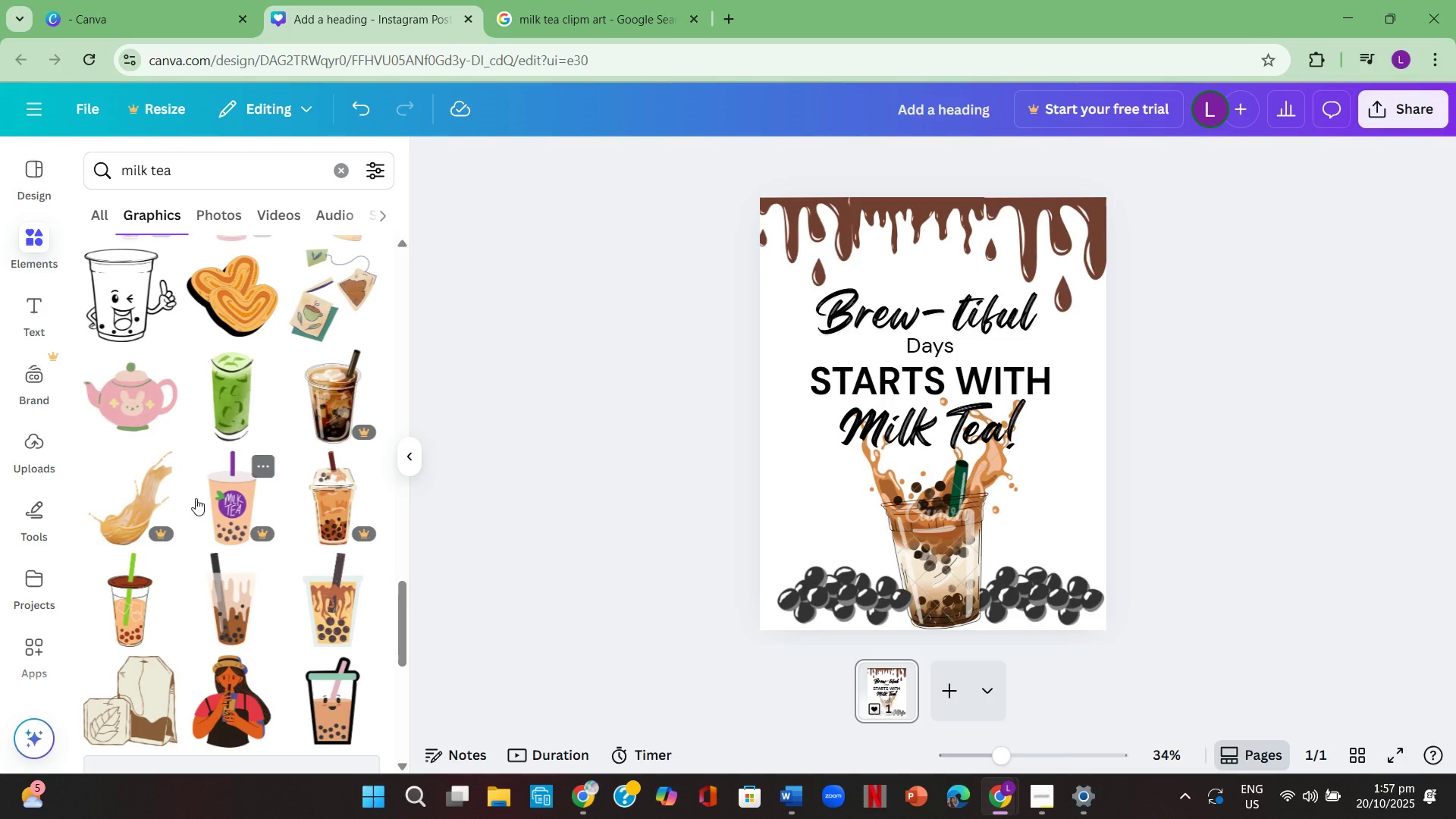 
scroll: coordinate [314, 492], scroll_direction: down, amount: 17.0
 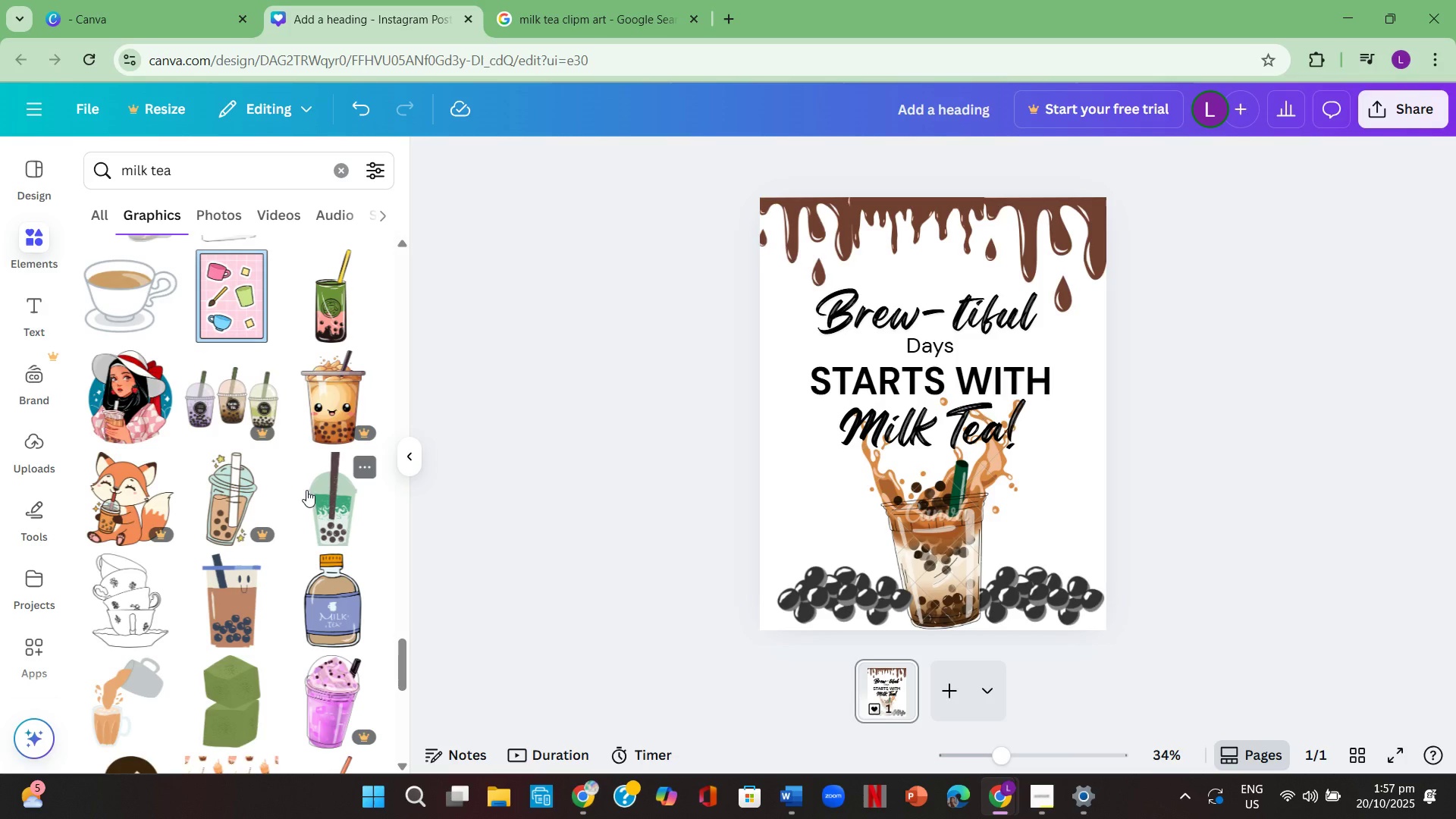 
scroll: coordinate [195, 459], scroll_direction: down, amount: 18.0
 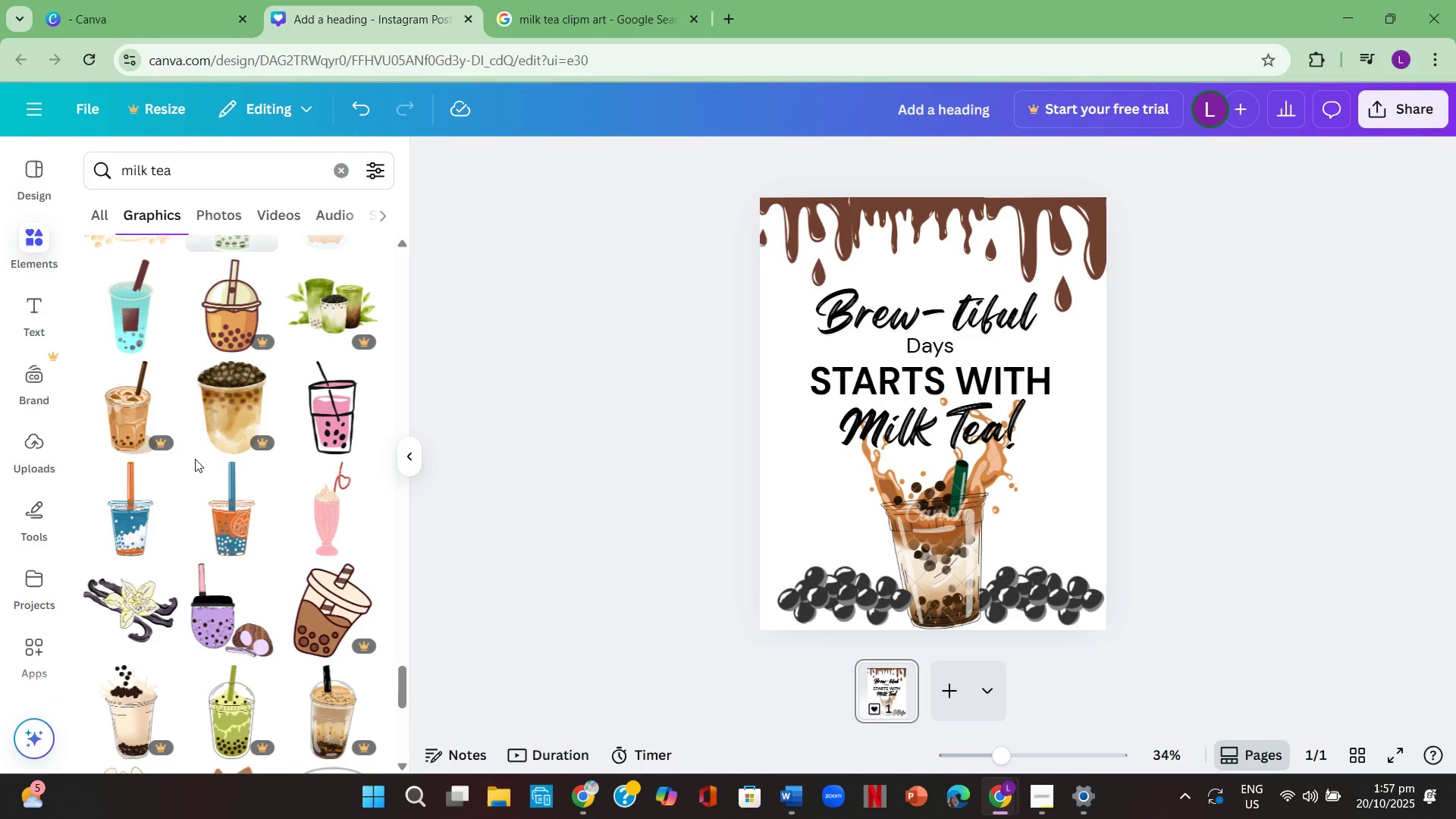 
scroll: coordinate [196, 458], scroll_direction: down, amount: 17.0
 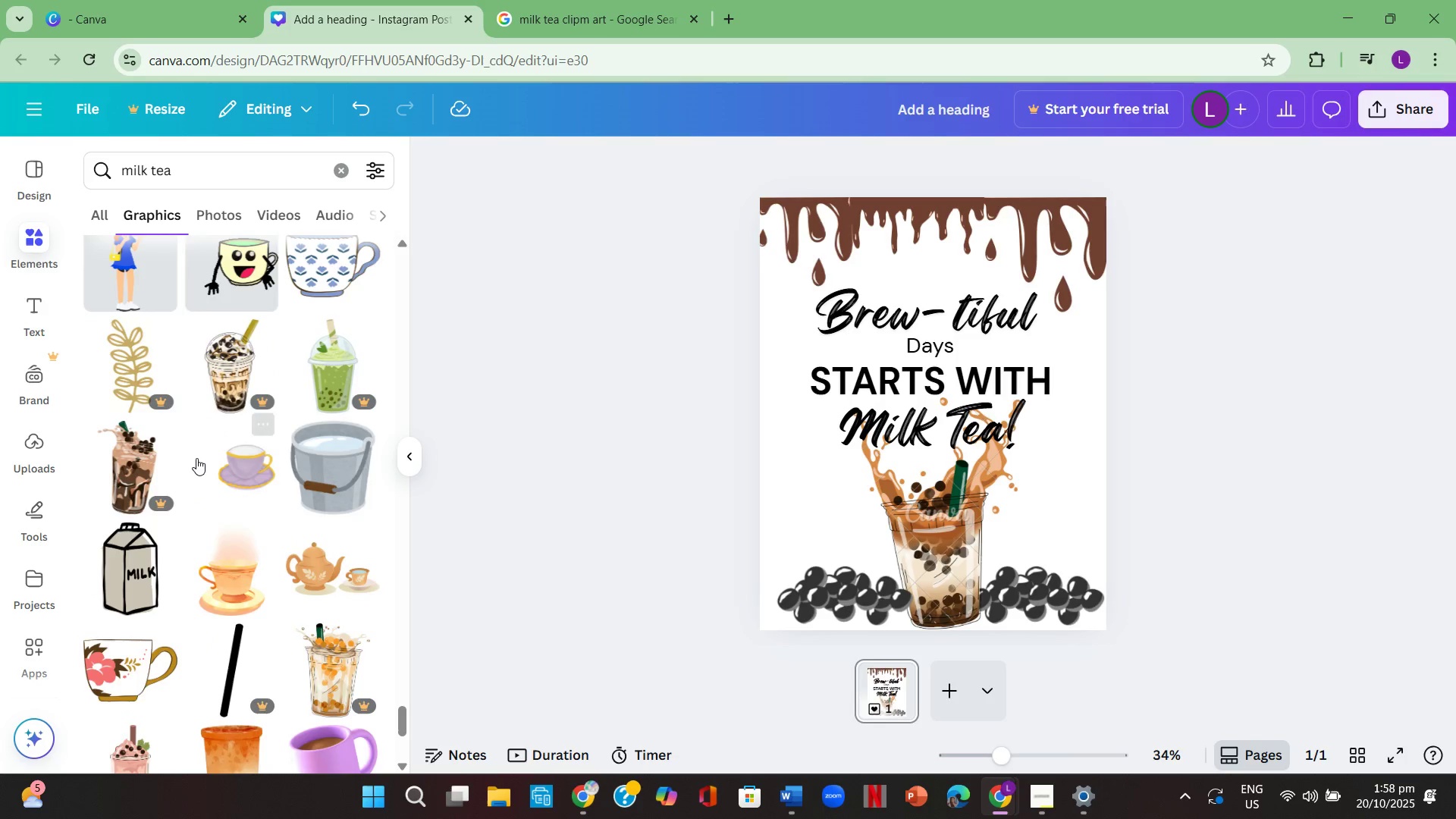 
left_click_drag(start_coordinate=[193, 176], to_coordinate=[114, 159])
 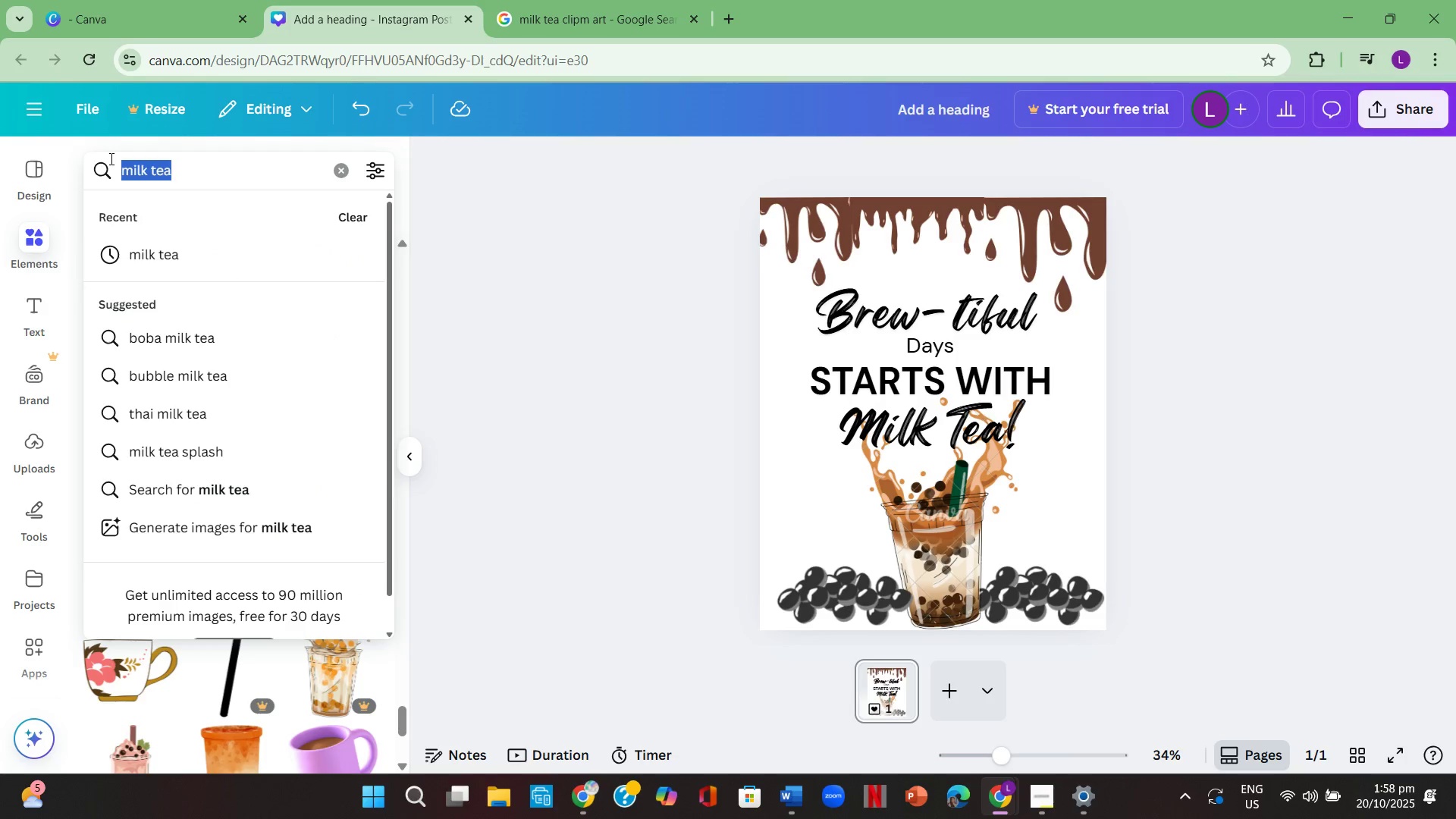 
key(Backspace)
type(matcha )
 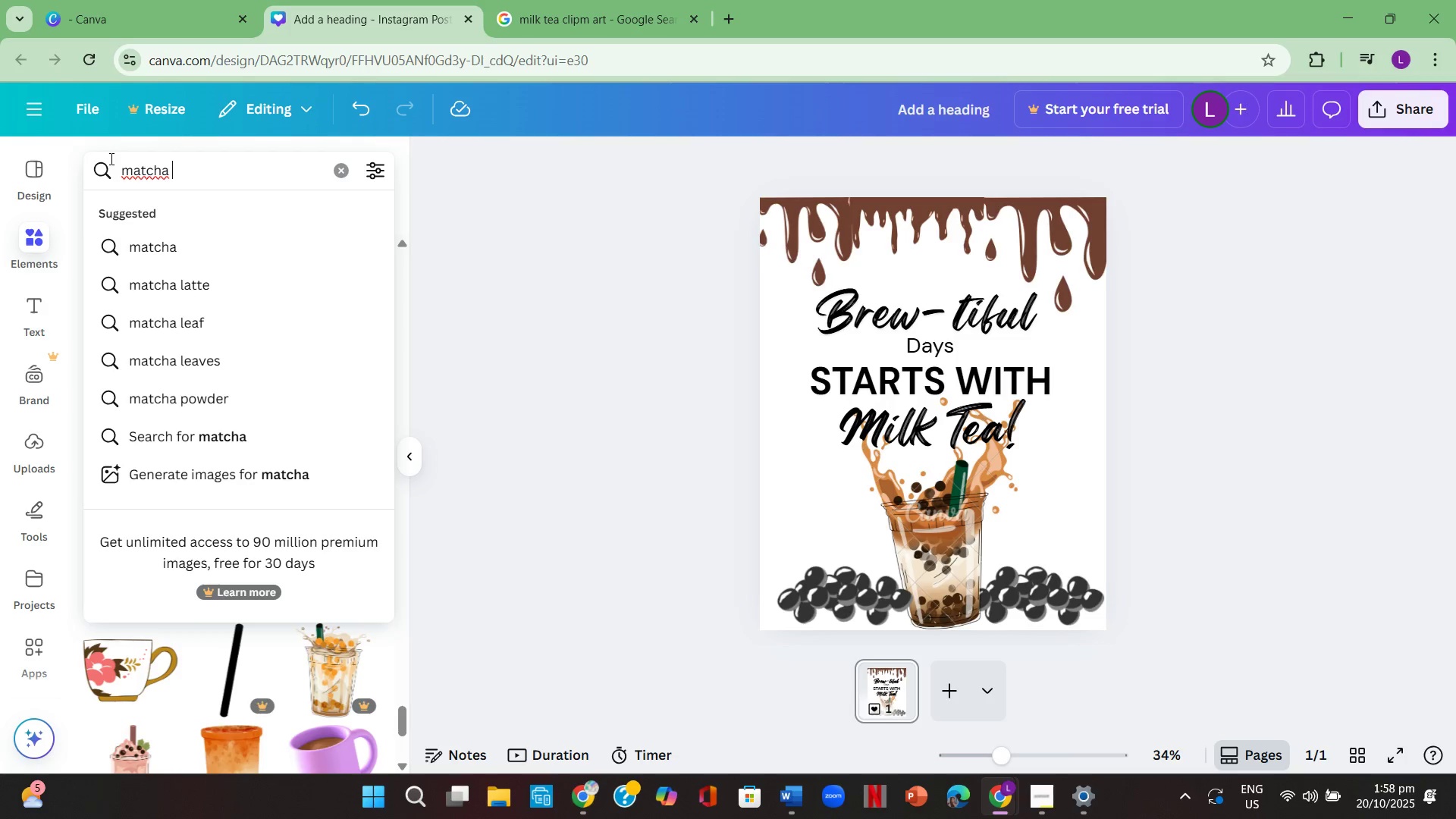 
type(flav)
key(Backspace)
key(Backspace)
key(Backspace)
key(Backspace)
type(milktea)
 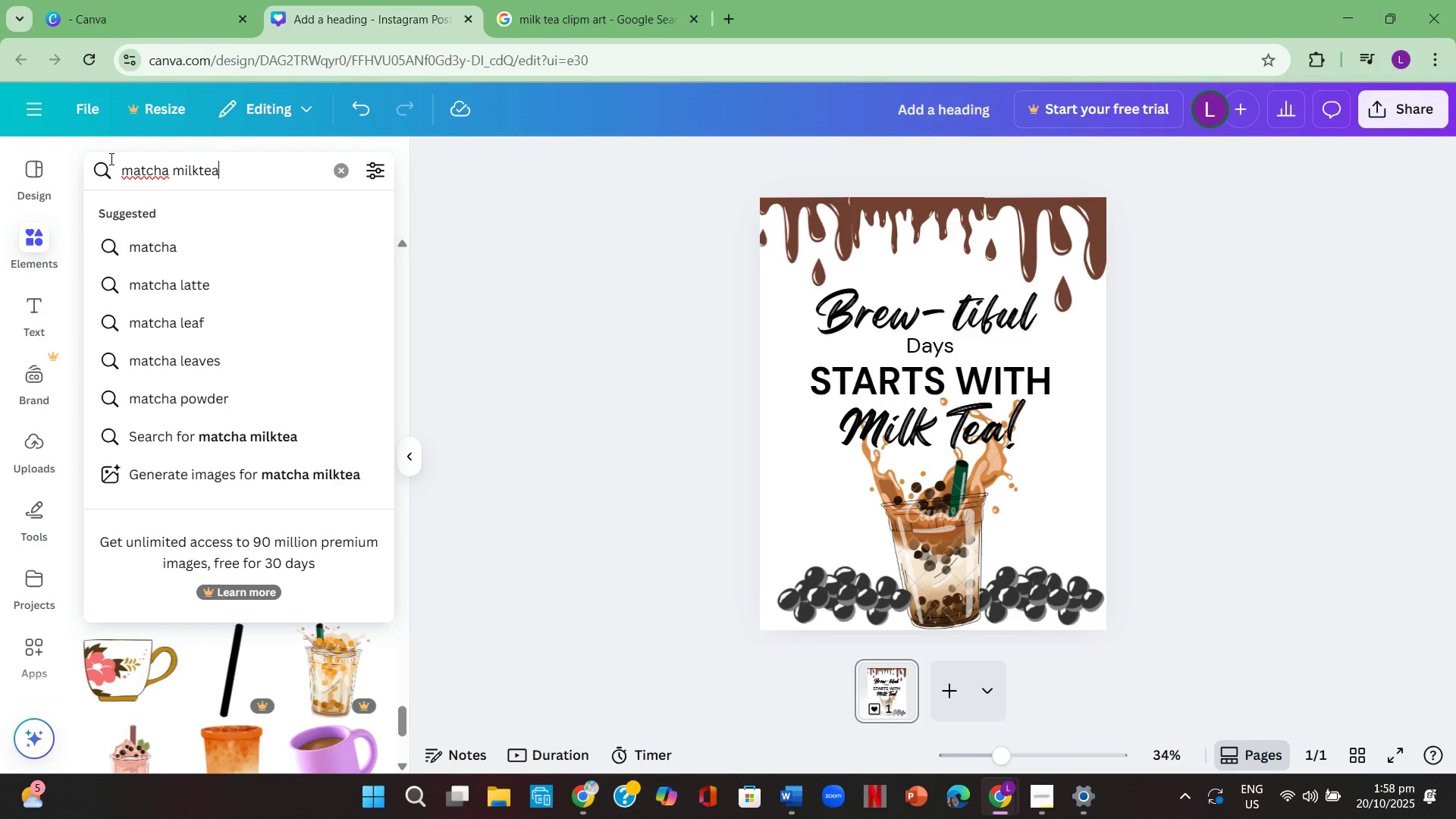 
key(Enter)
 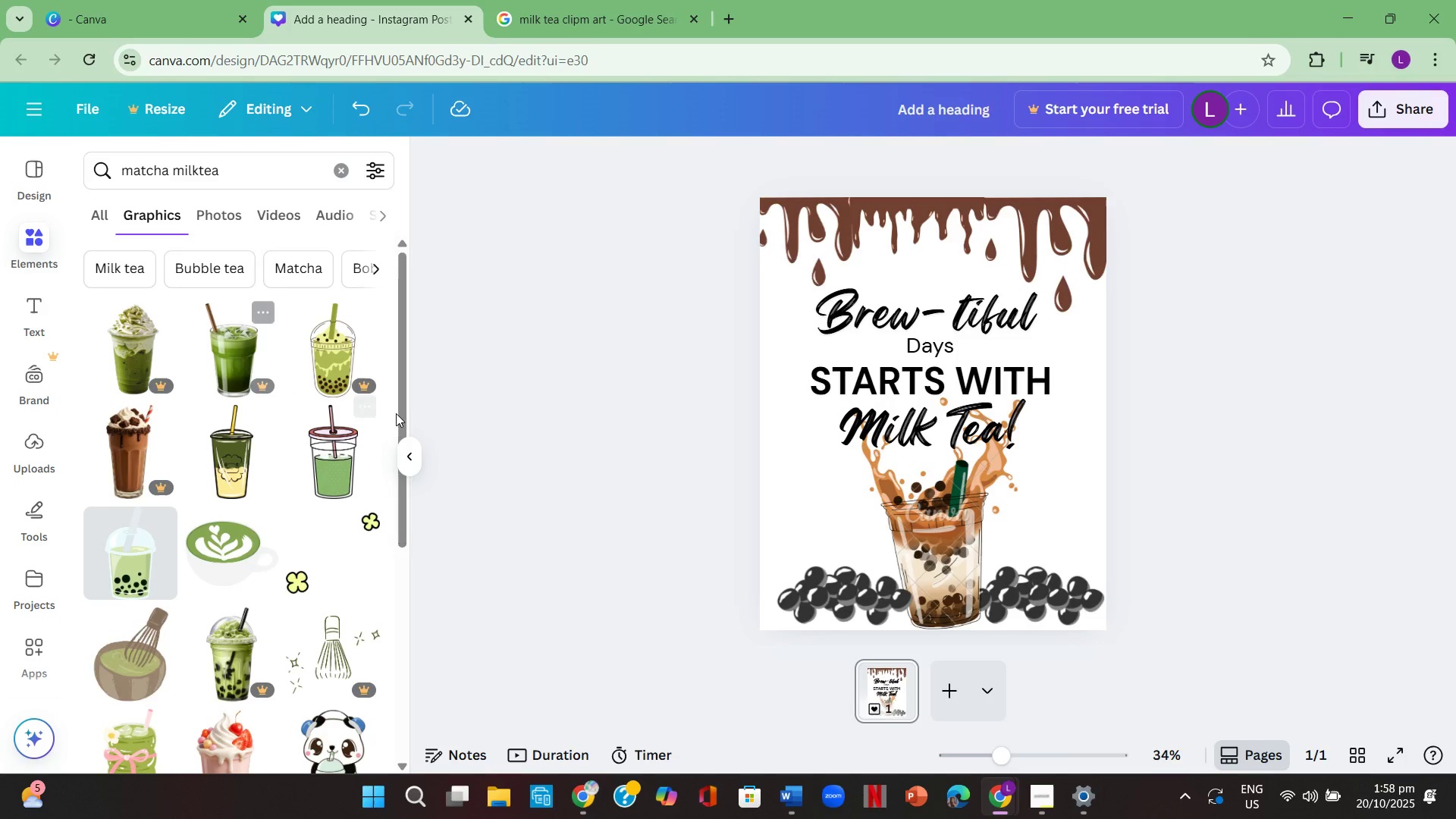 
scroll: coordinate [307, 412], scroll_direction: down, amount: 1.0
 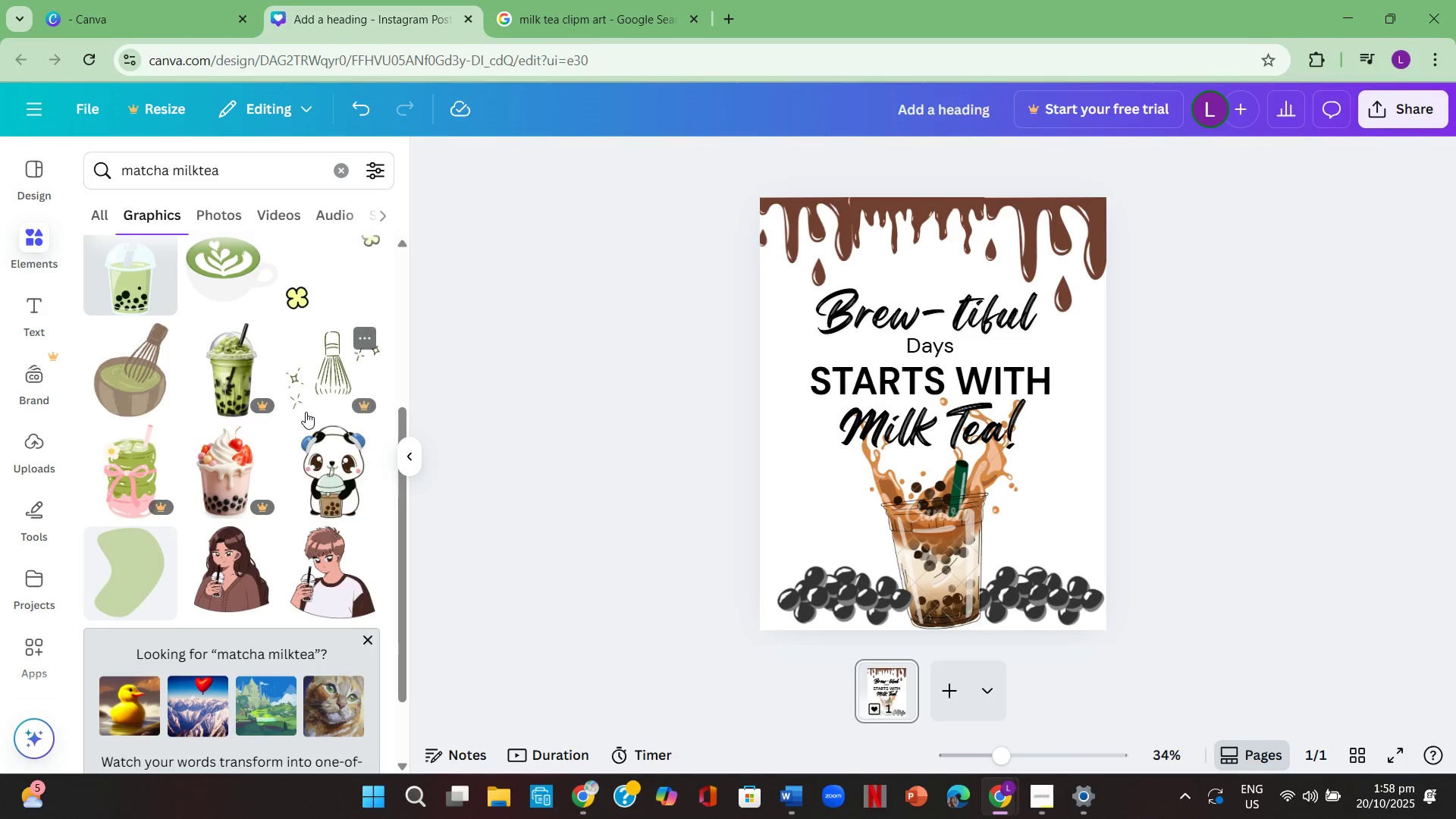 
scroll: coordinate [273, 400], scroll_direction: up, amount: 1.0
 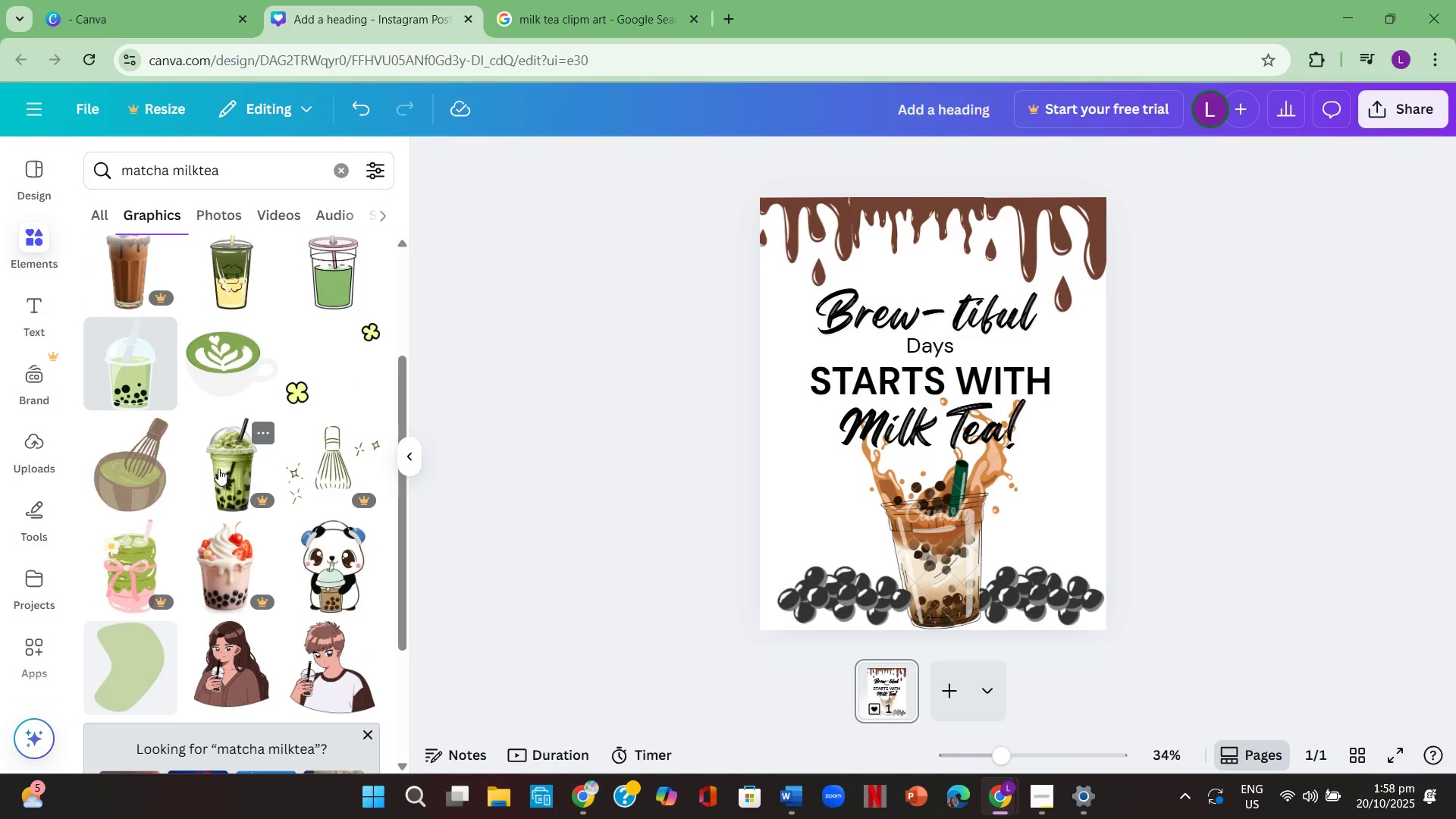 
scroll: coordinate [222, 432], scroll_direction: down, amount: 17.0
 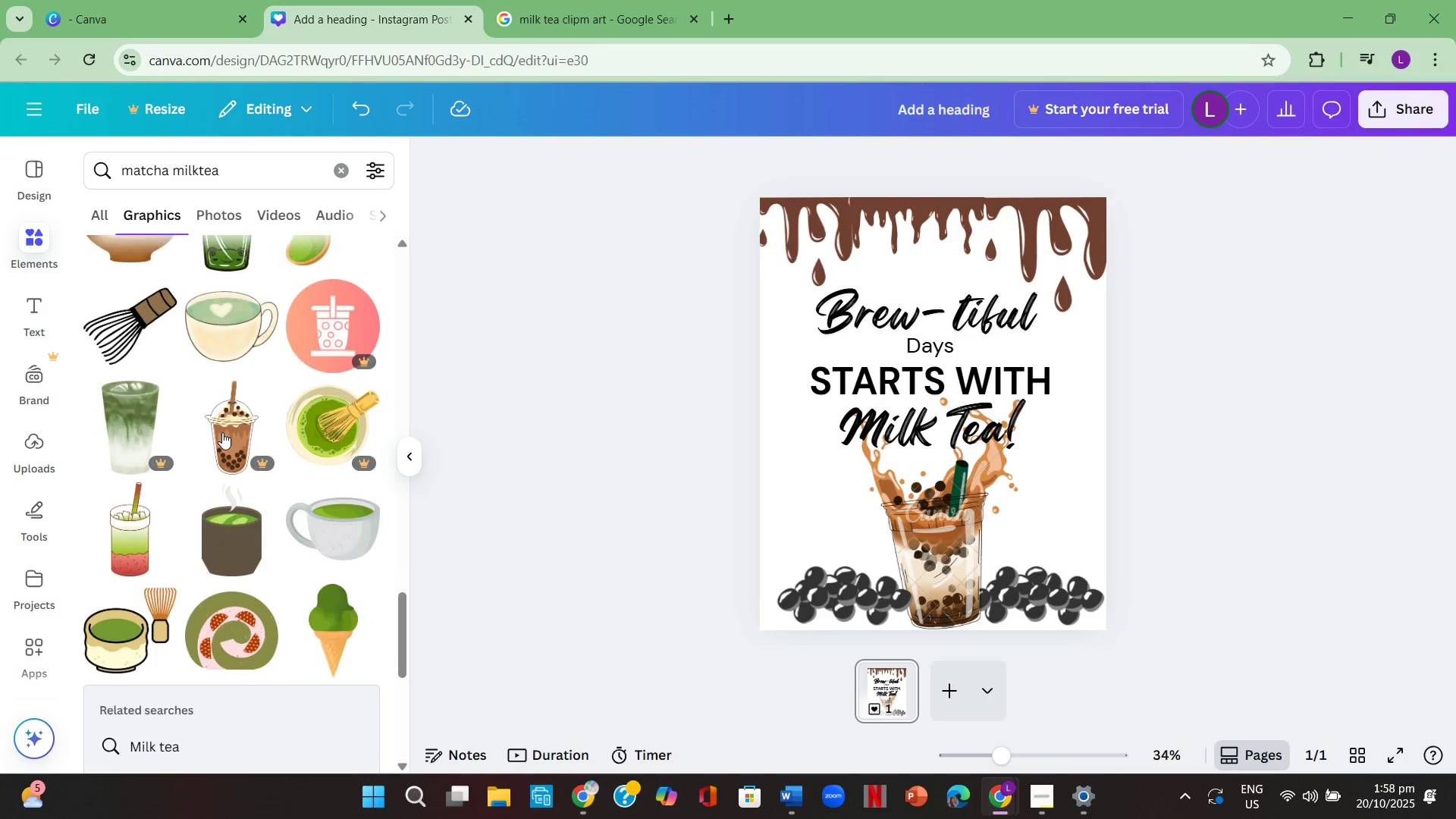 
scroll: coordinate [221, 431], scroll_direction: down, amount: 10.0
 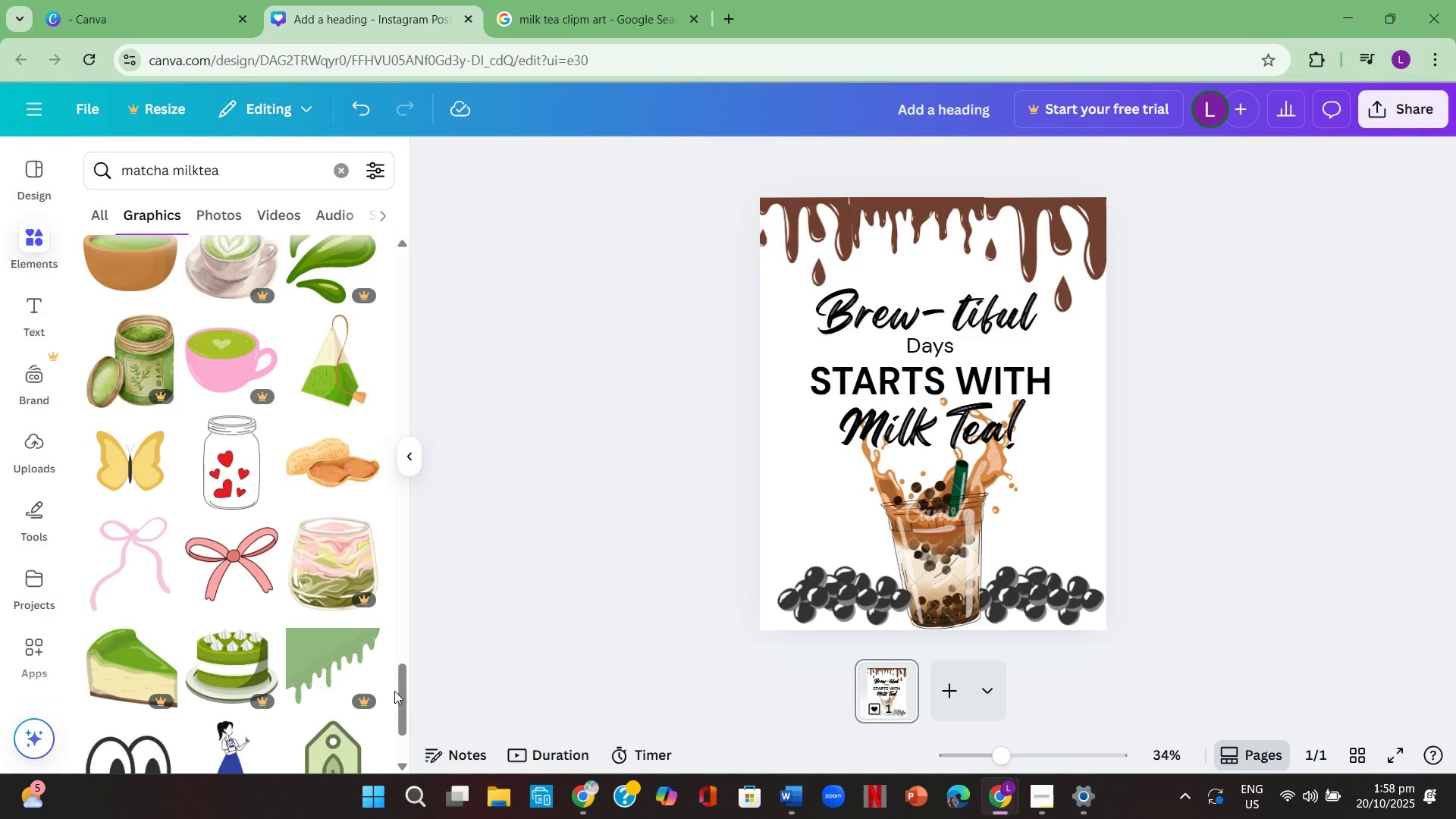 
left_click_drag(start_coordinate=[410, 693], to_coordinate=[419, 413])
 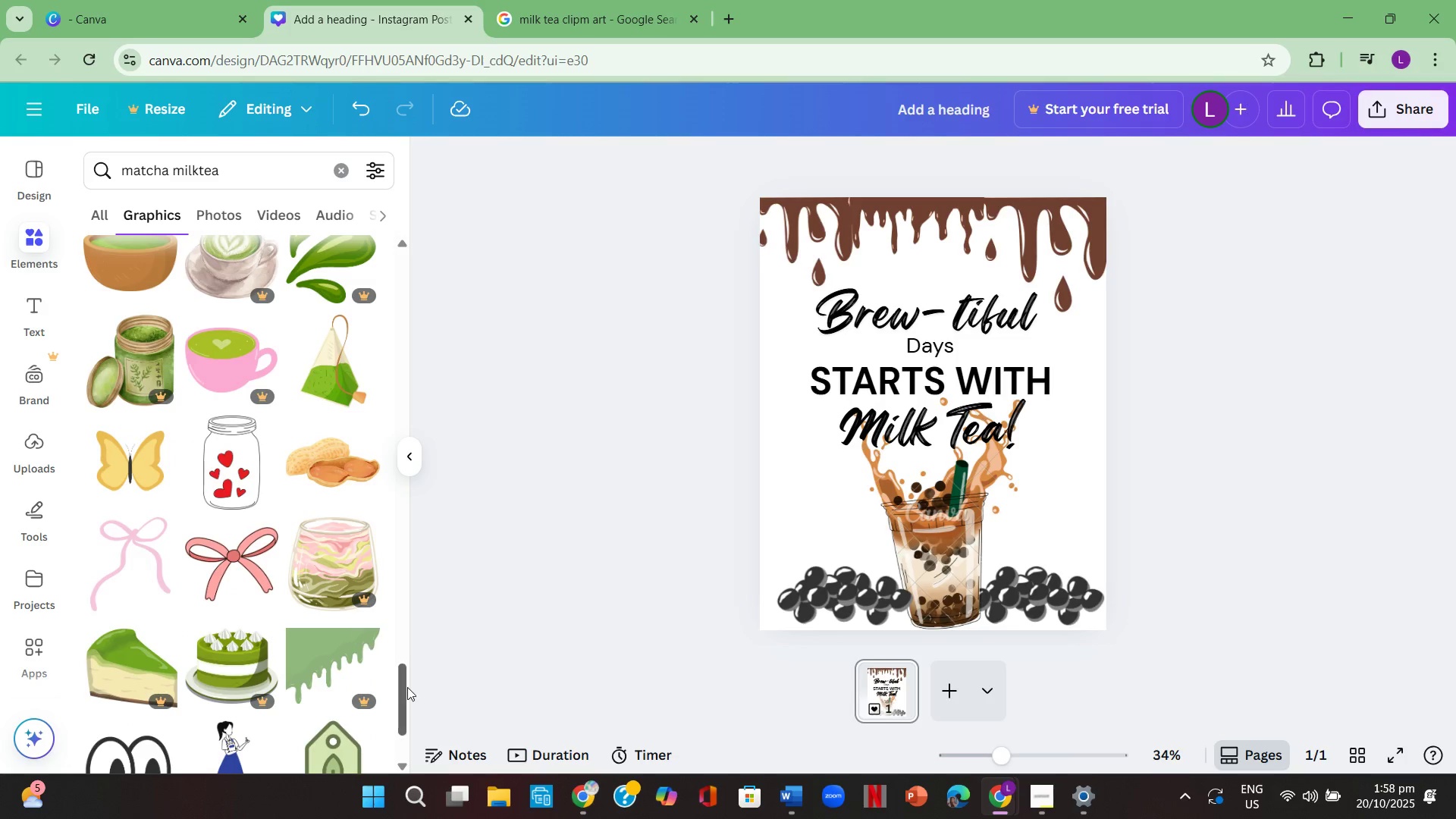 
left_click_drag(start_coordinate=[407, 687], to_coordinate=[378, 276])
 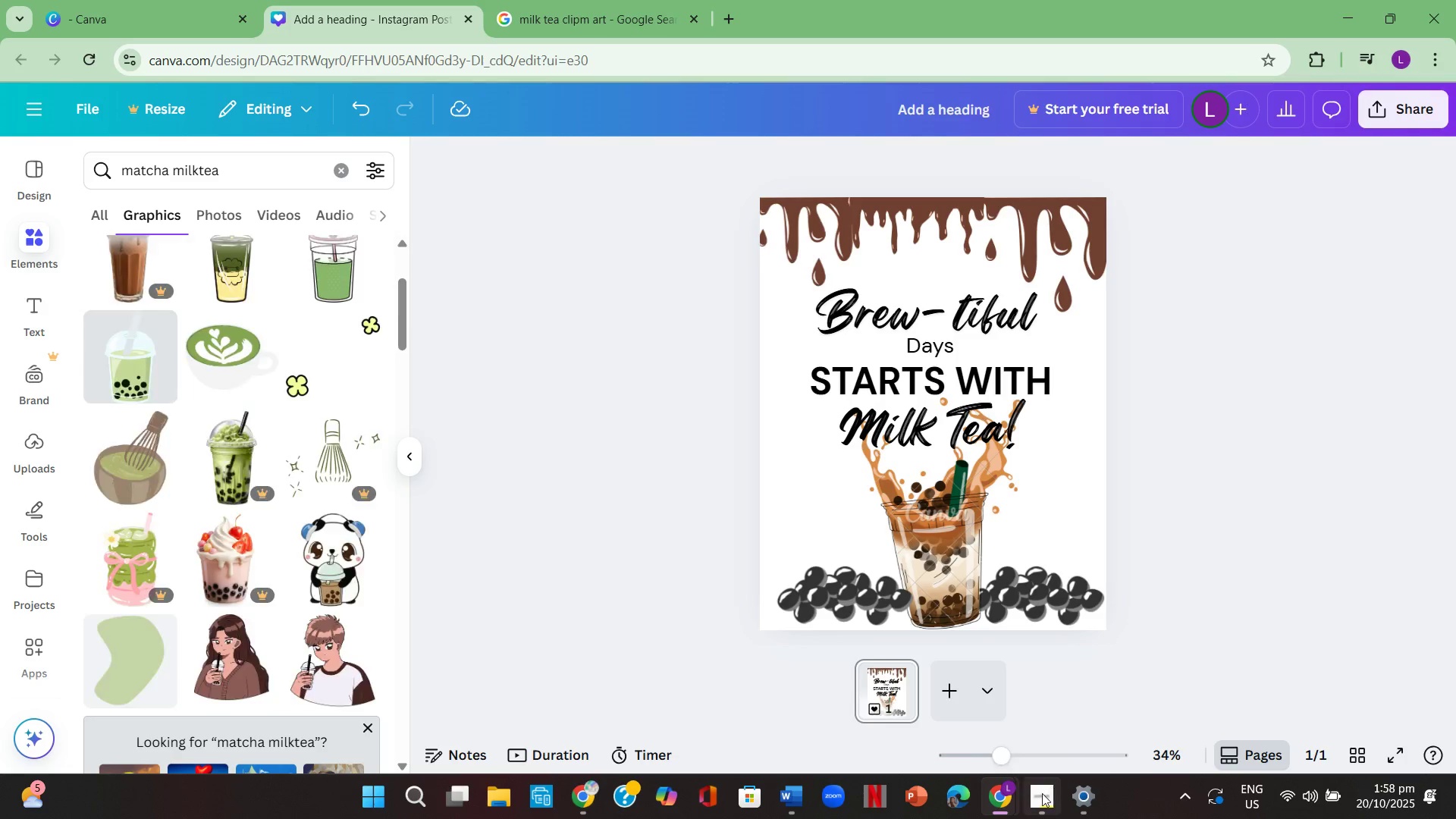 
left_click([1039, 795])